 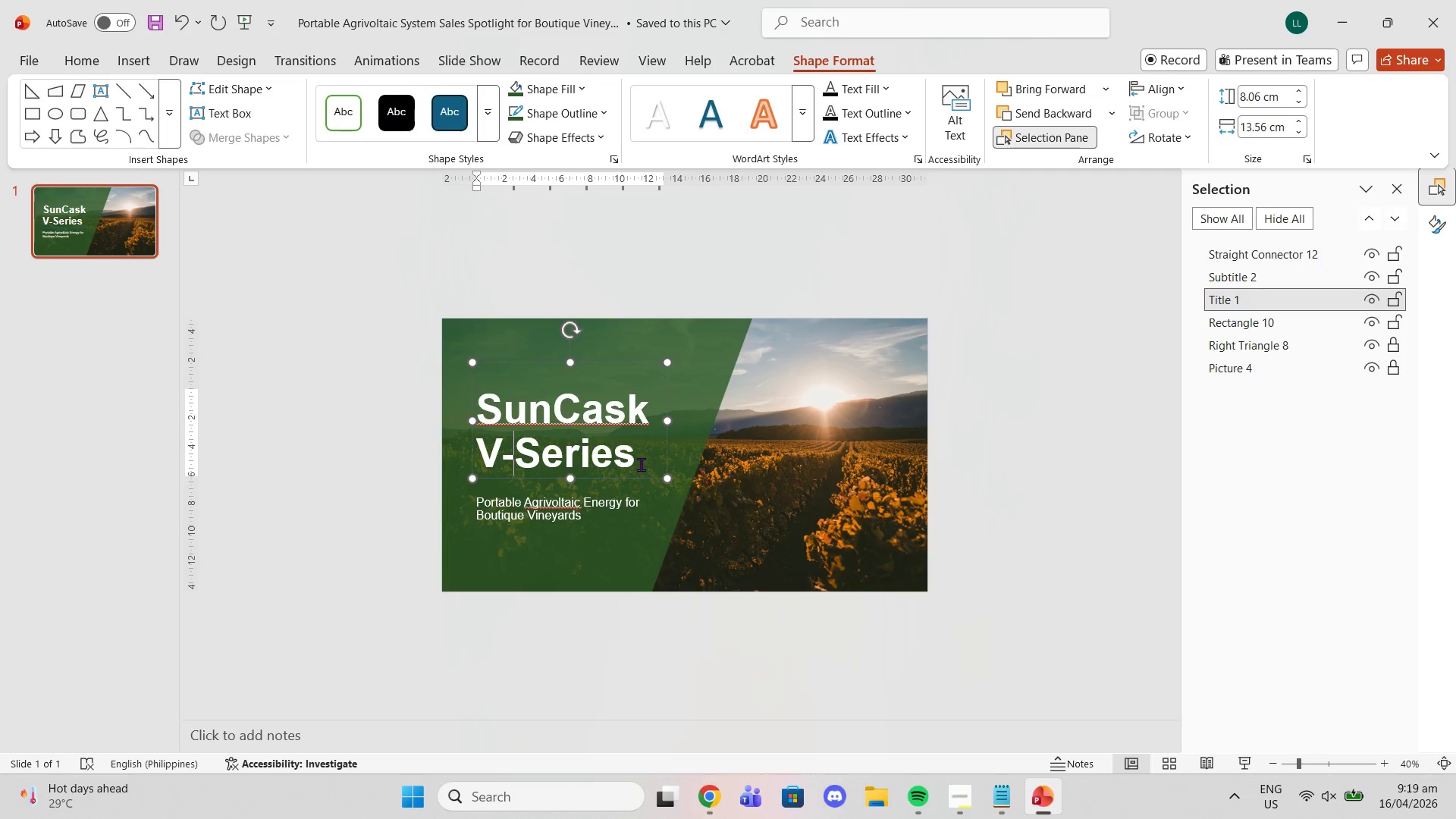 
left_click_drag(start_coordinate=[1296, 761], to_coordinate=[1329, 752])
 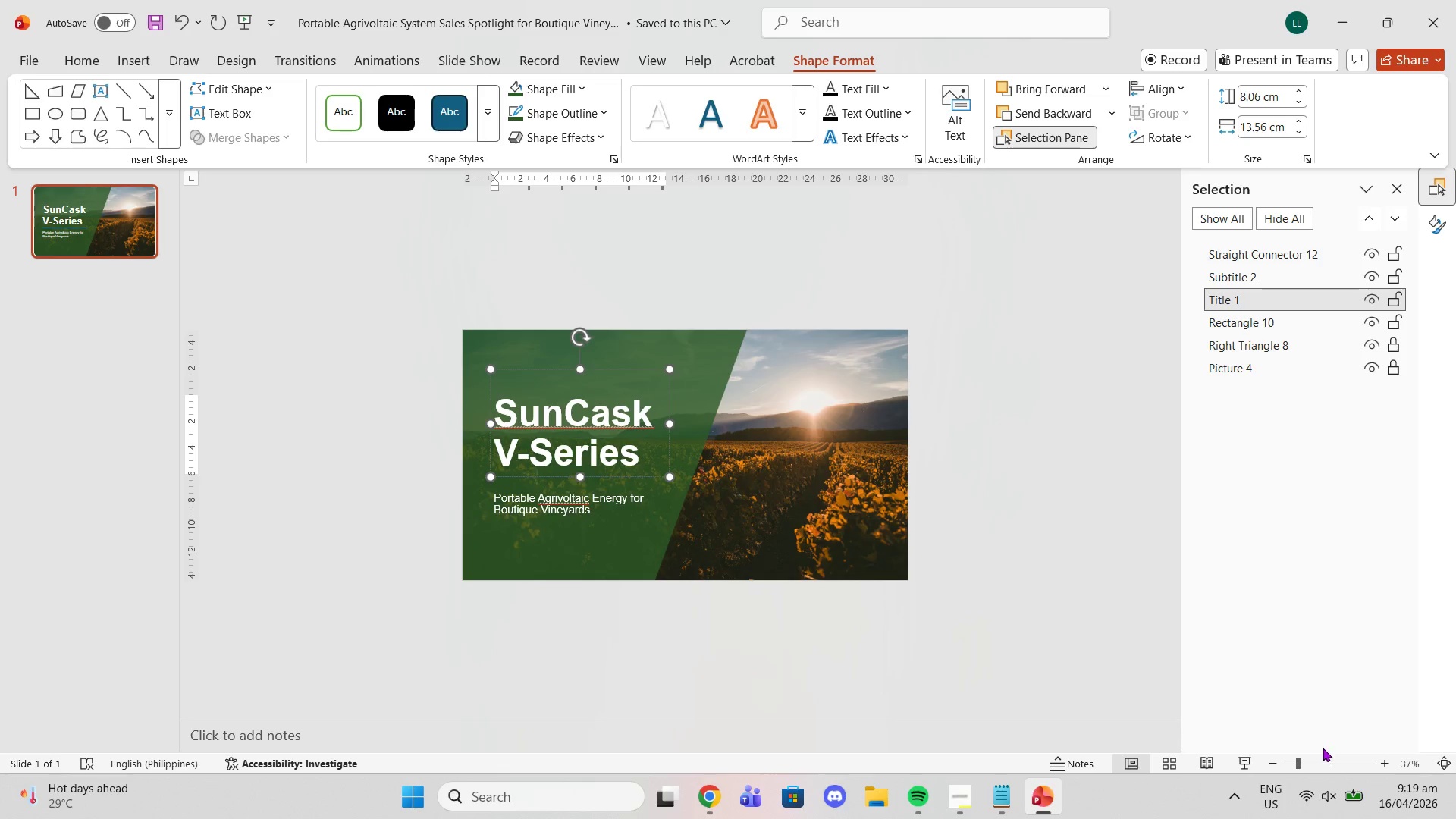 
left_click([1328, 758])
 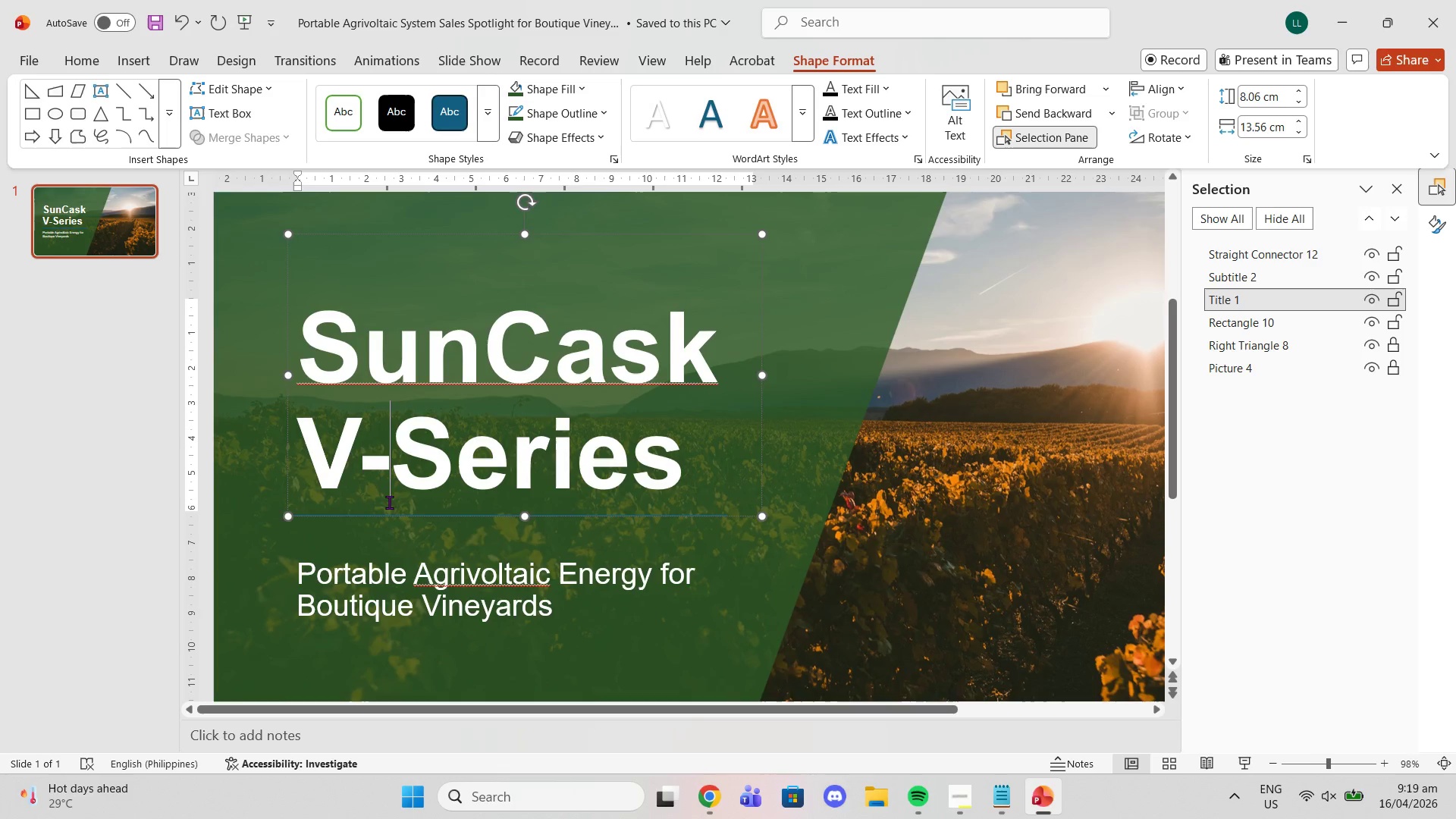 
left_click([319, 522])
 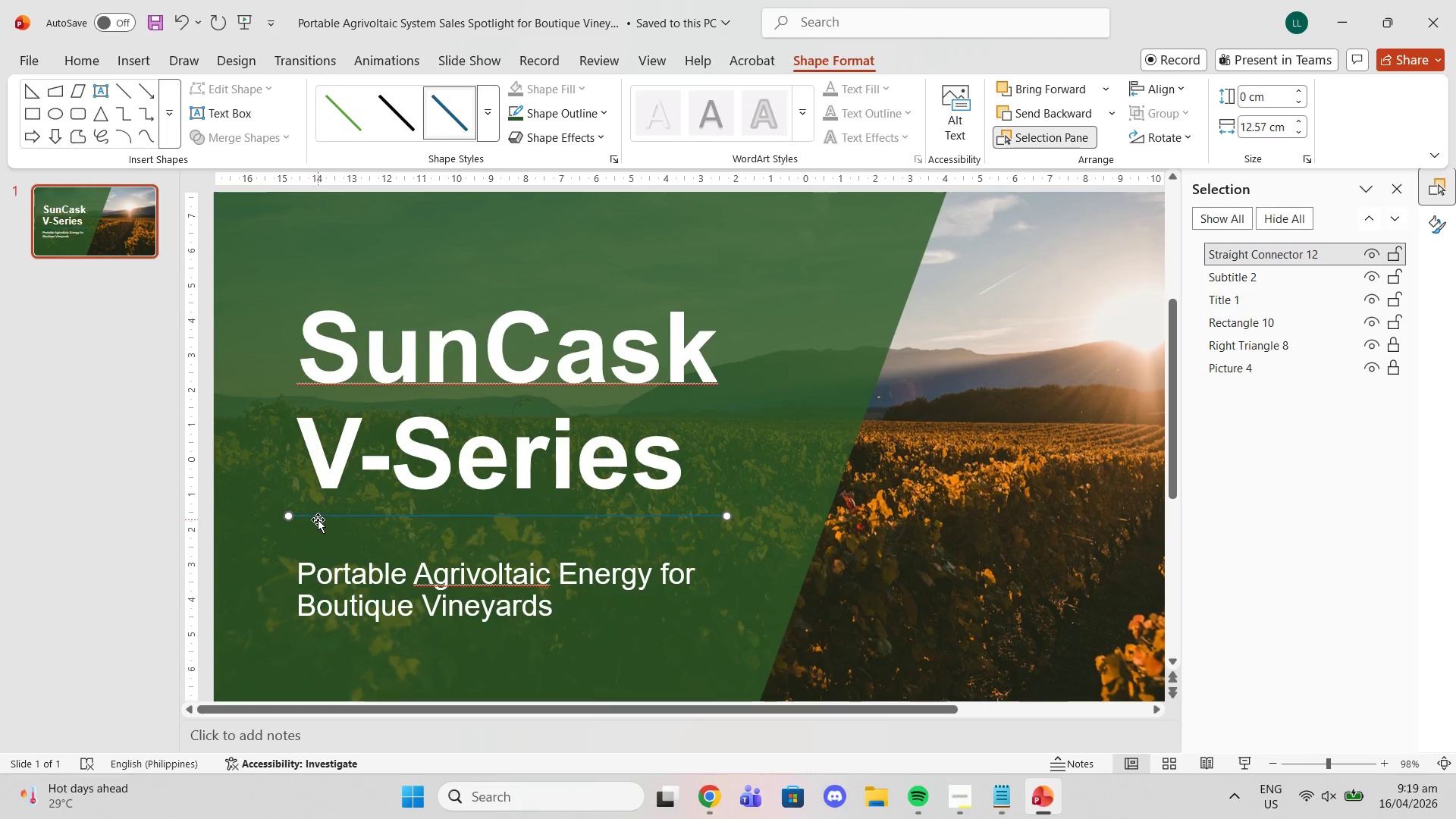 
left_click_drag(start_coordinate=[318, 519], to_coordinate=[338, 538])
 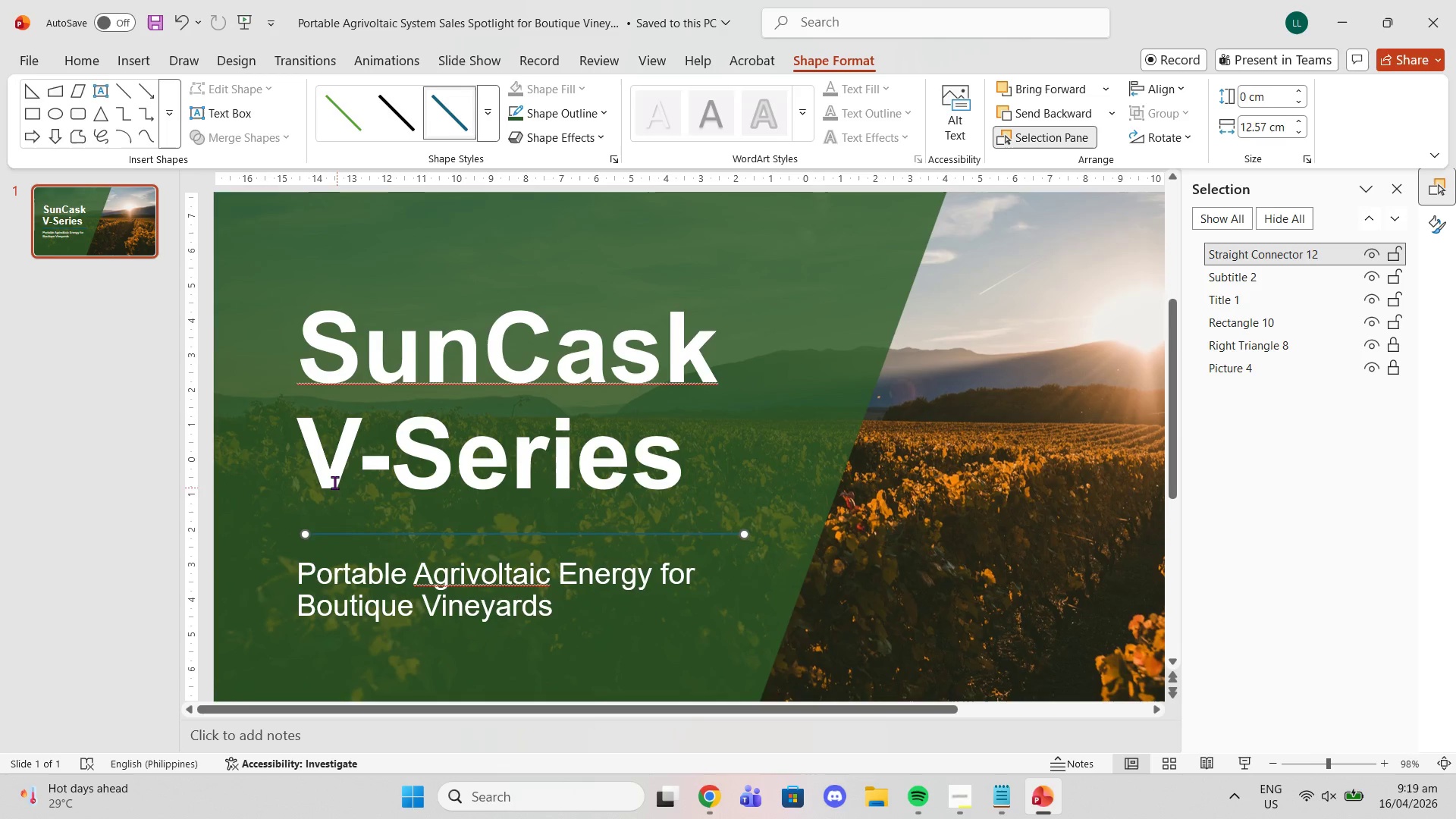 
left_click([334, 482])
 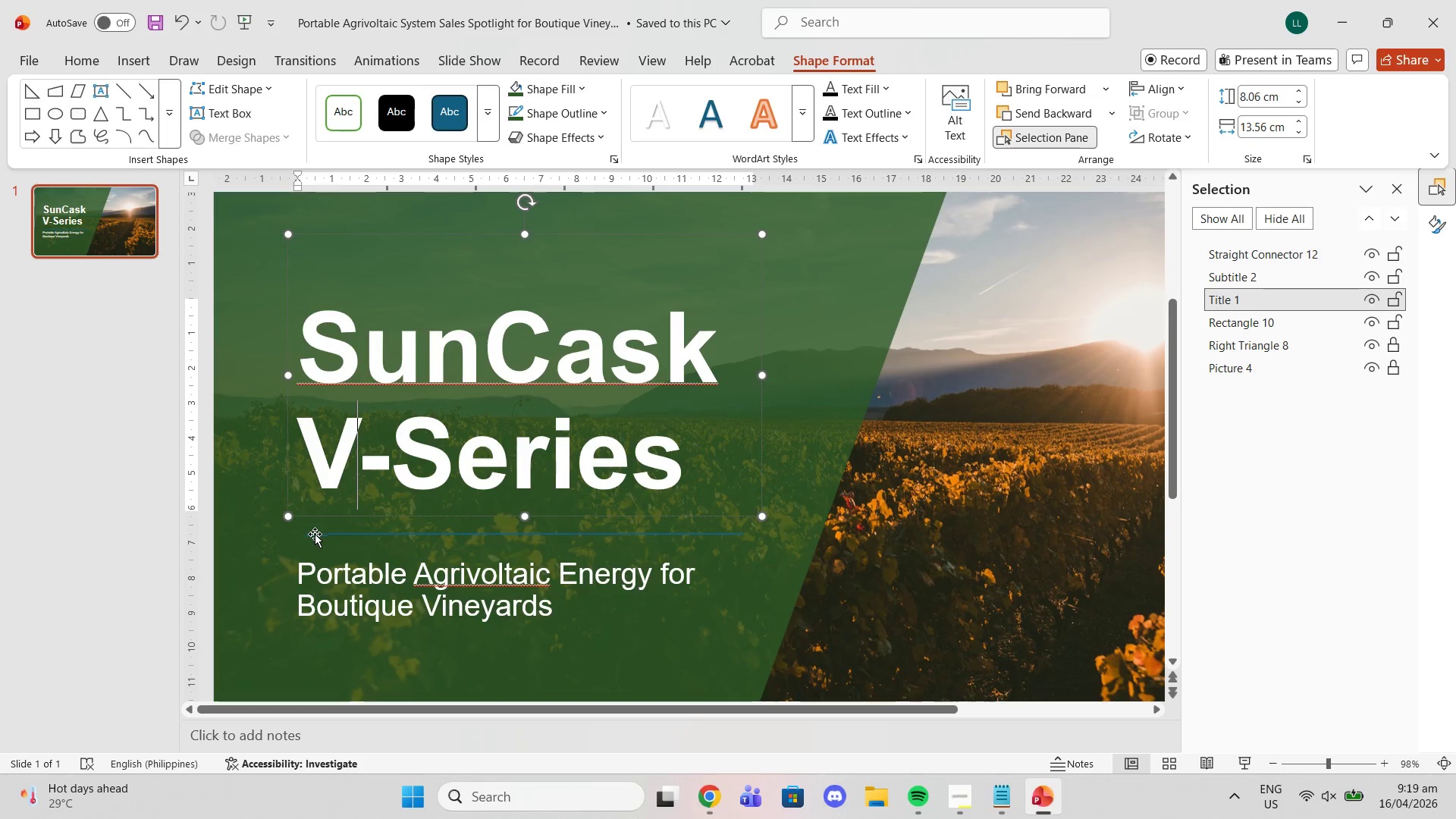 
left_click([315, 534])
 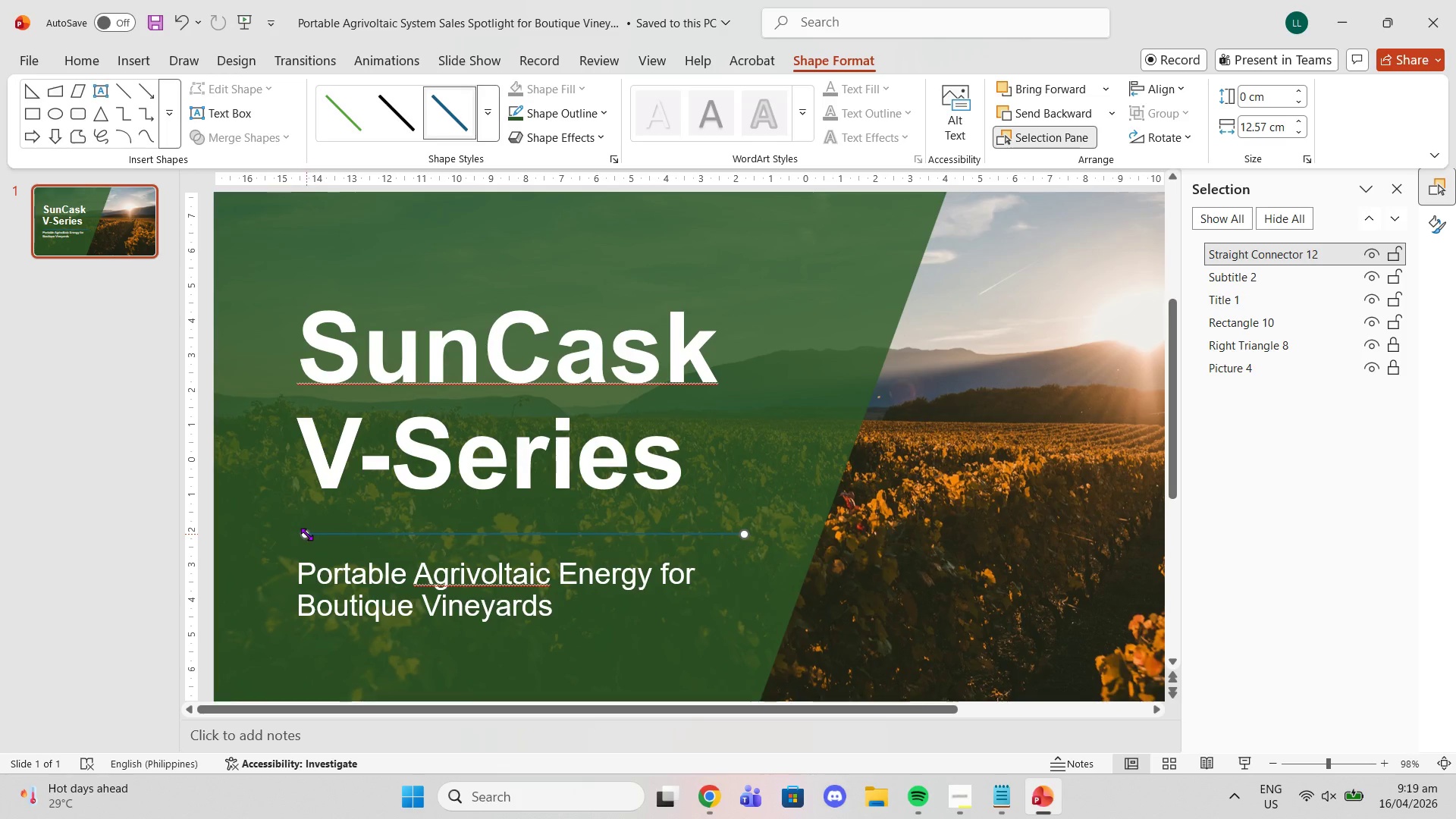 
left_click_drag(start_coordinate=[305, 534], to_coordinate=[296, 532])
 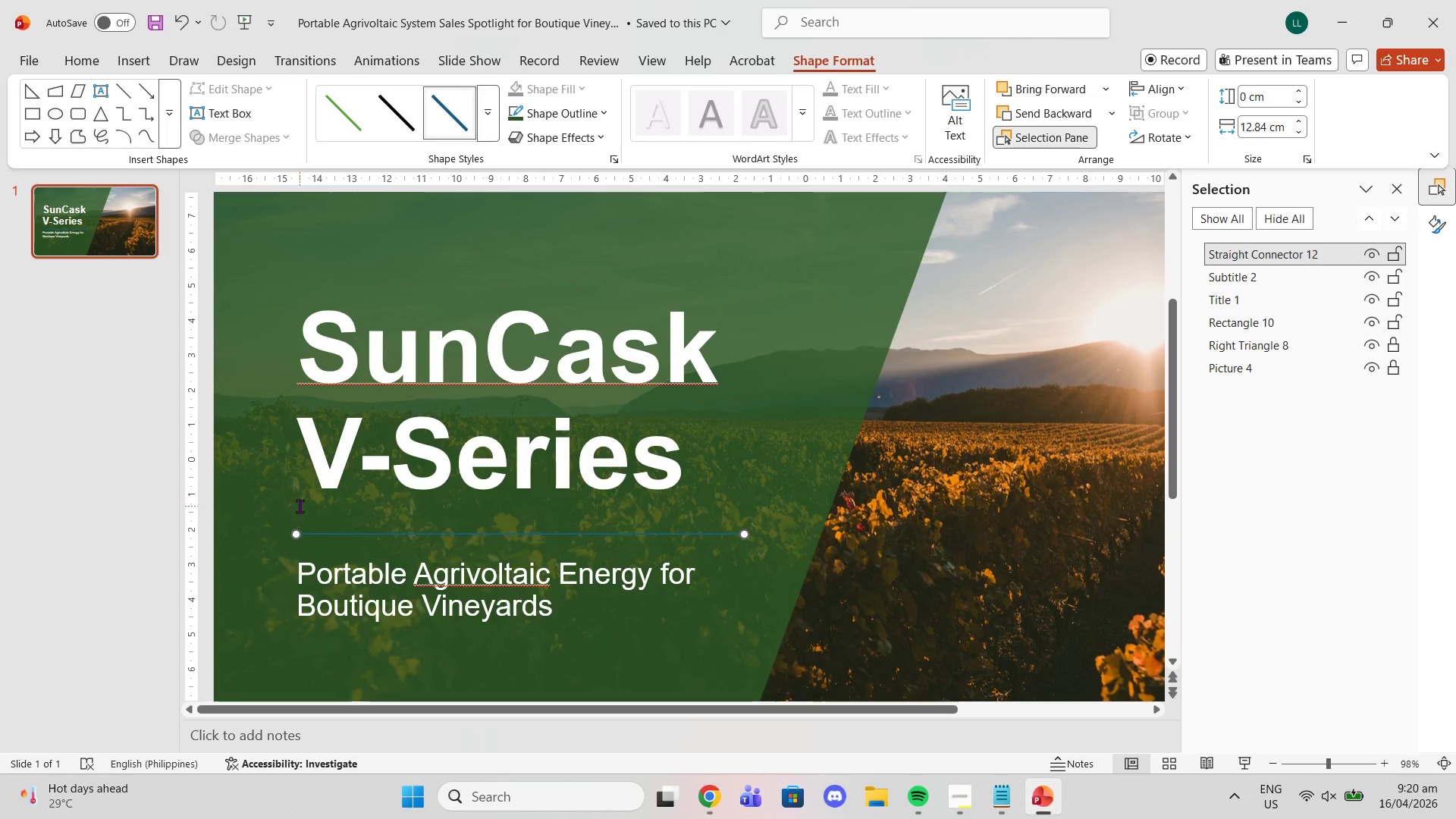 
left_click([300, 506])
 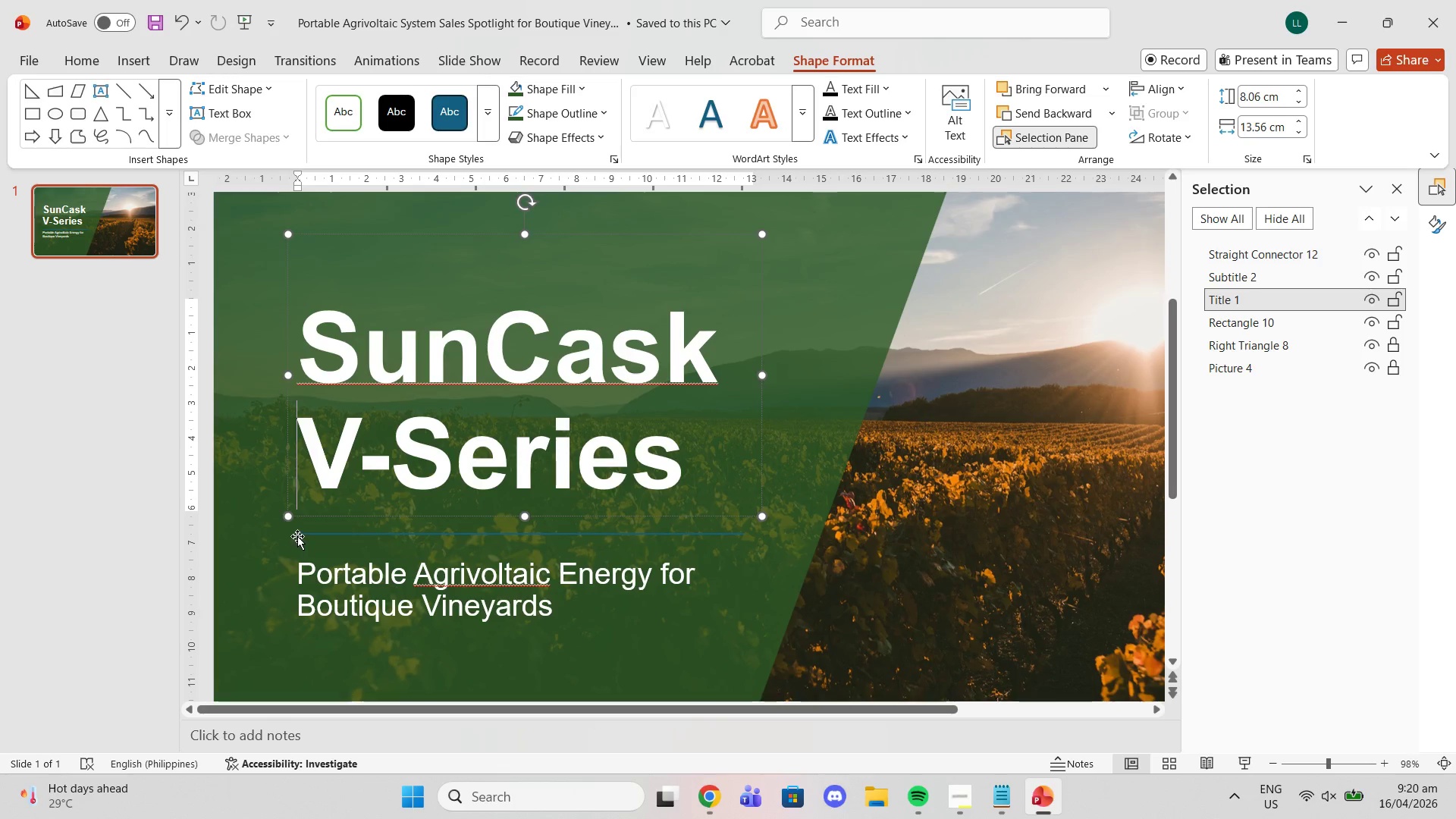 
left_click([297, 536])
 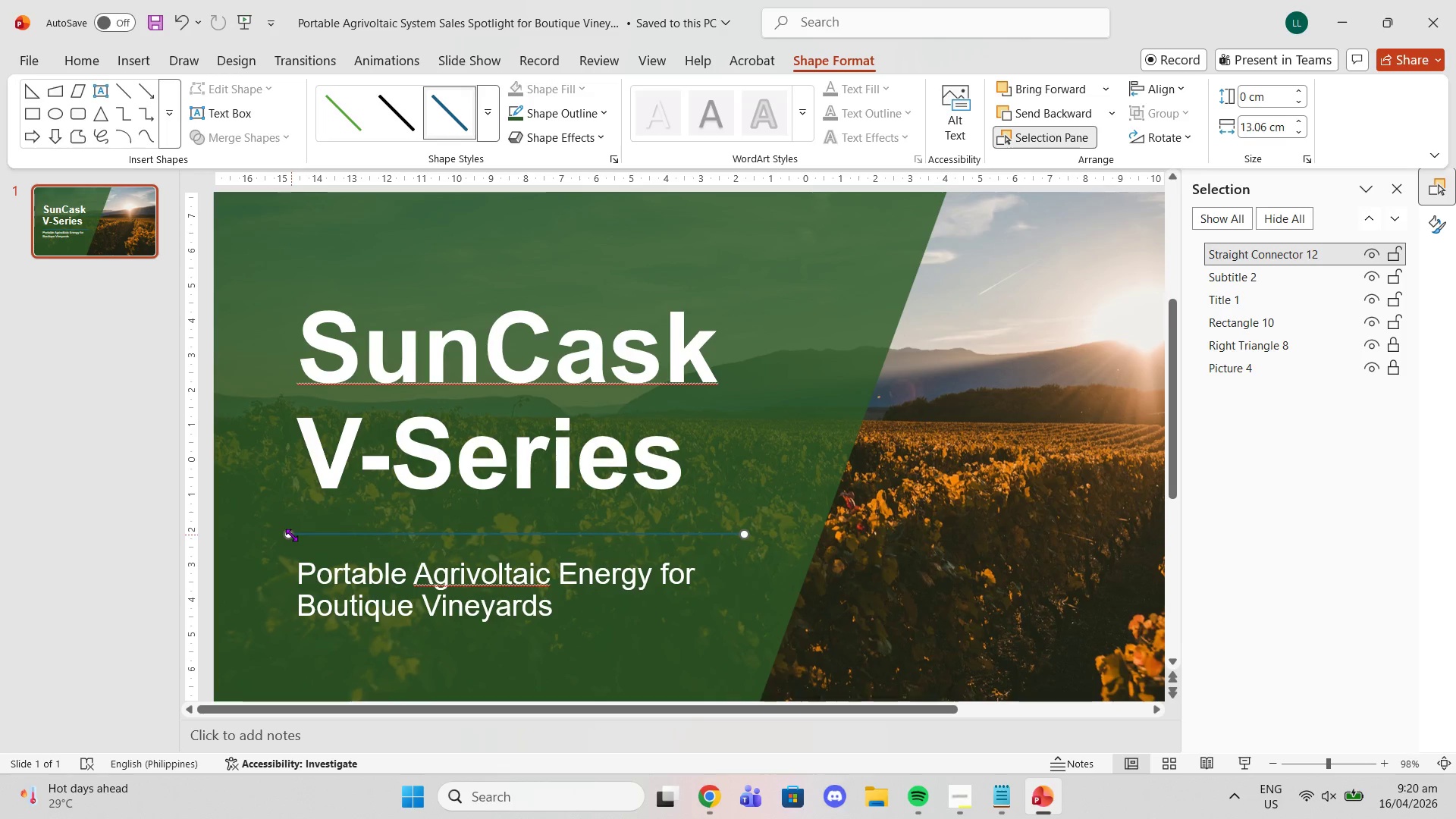 
key(Delete)
 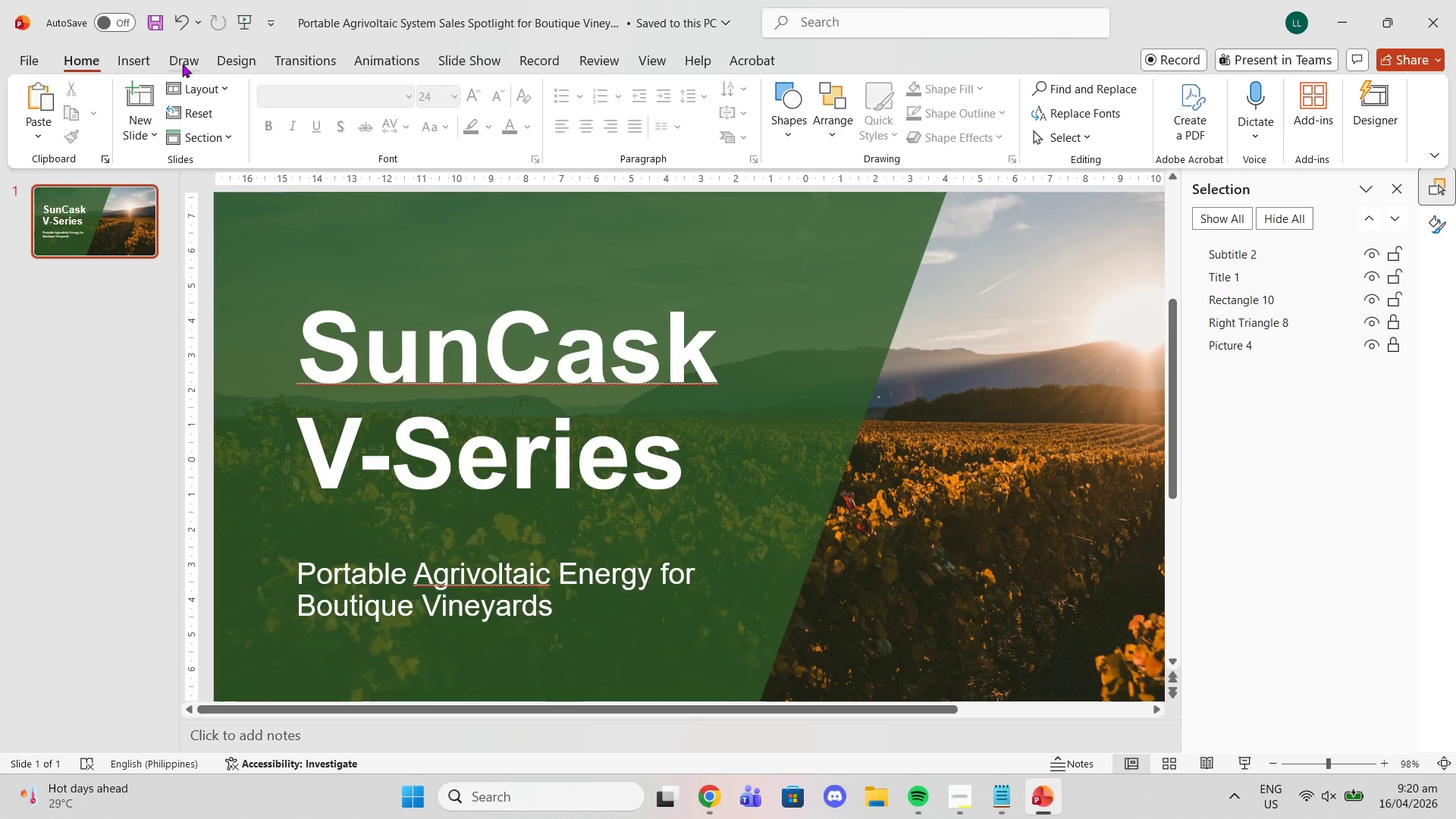 
left_click([144, 67])
 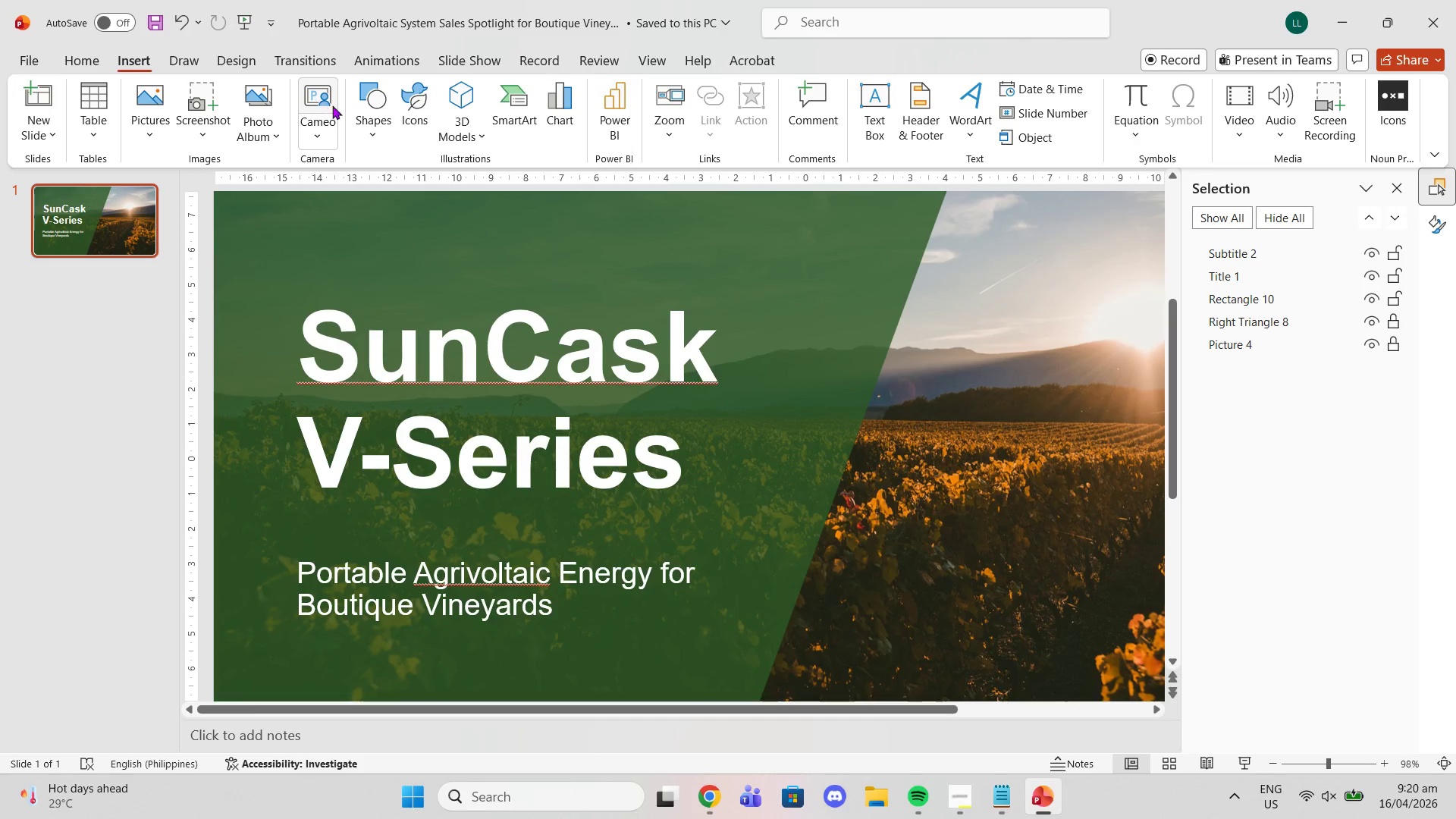 
left_click([379, 118])
 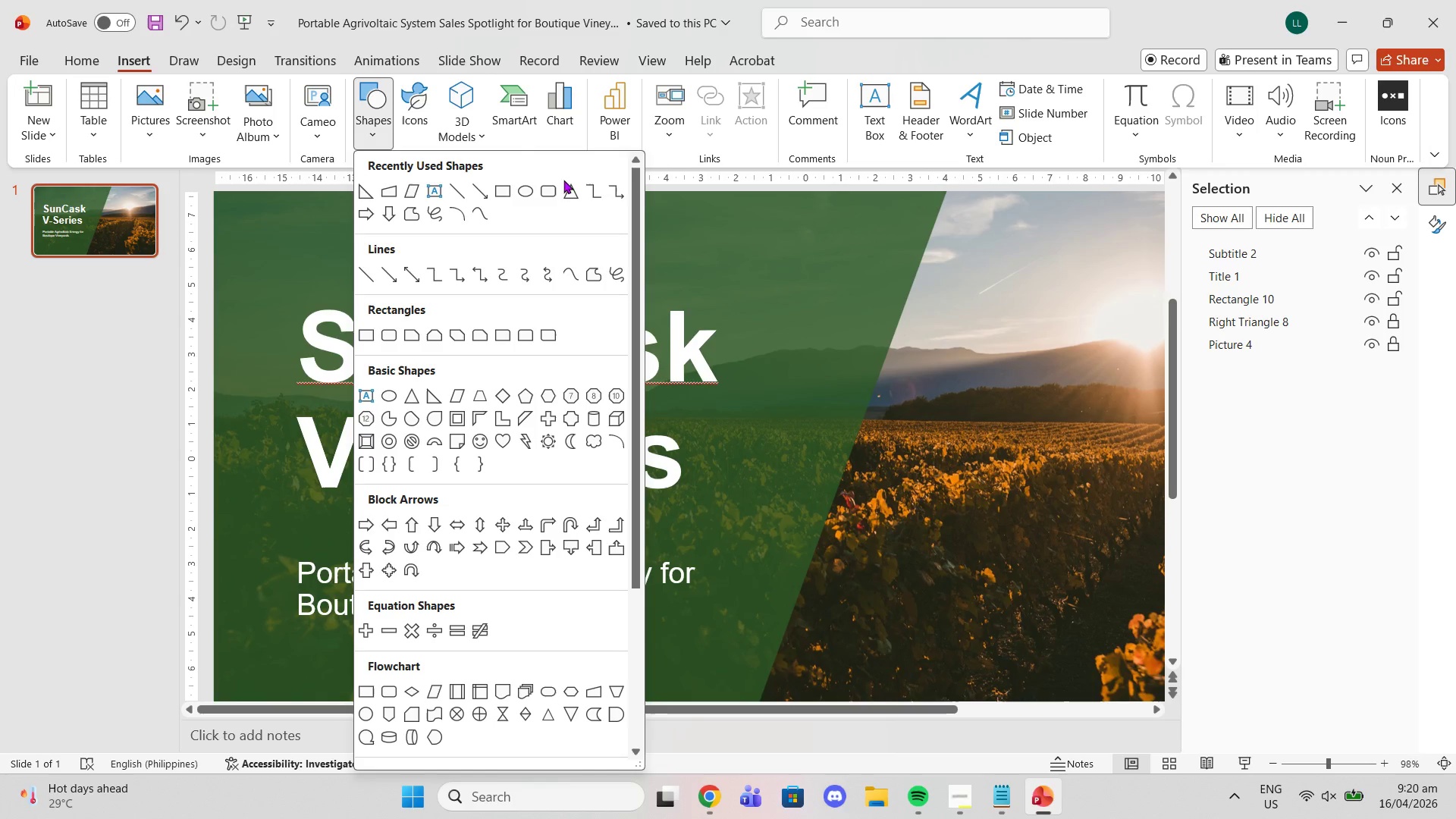 
left_click([507, 194])
 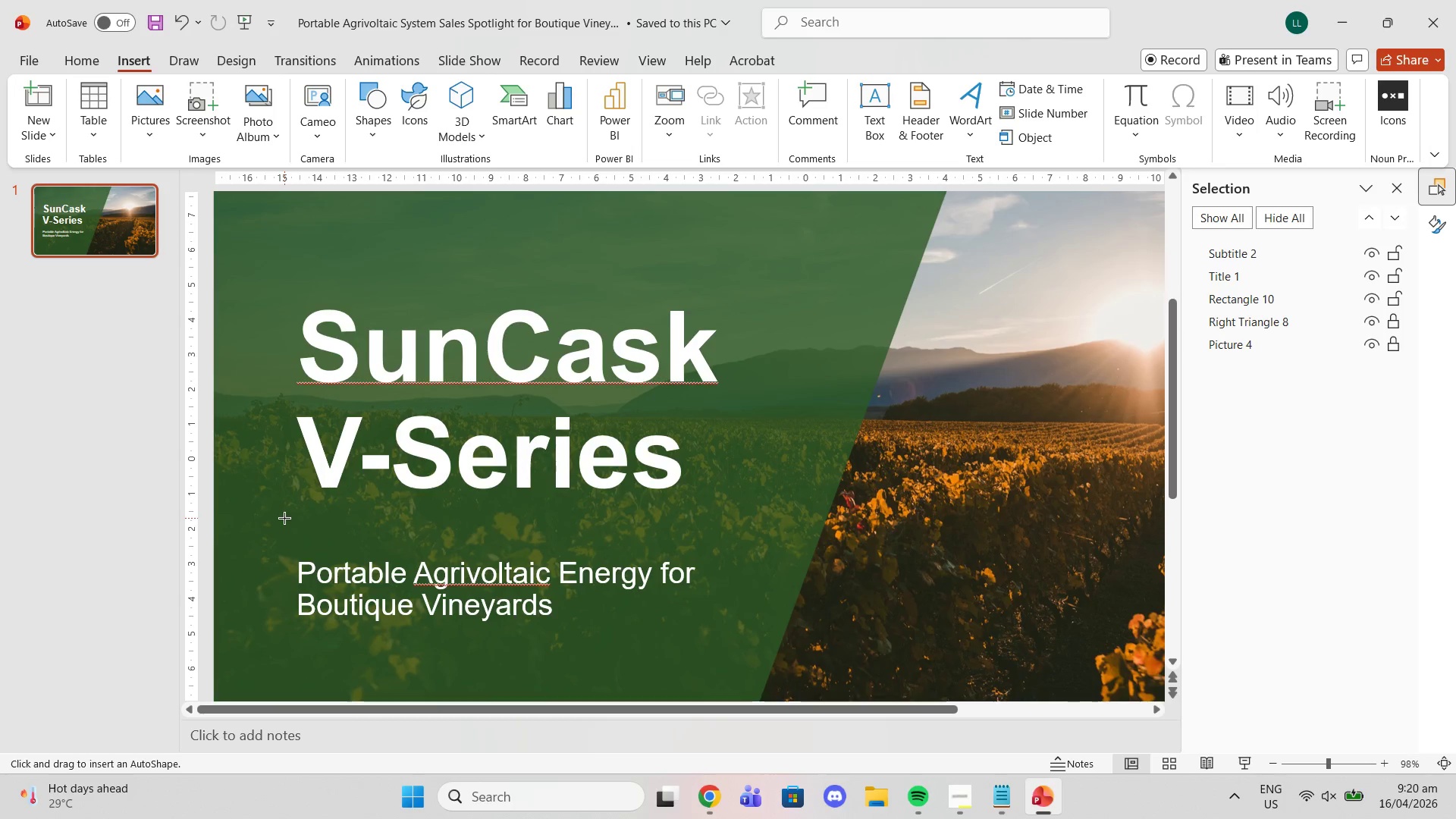 
left_click_drag(start_coordinate=[292, 516], to_coordinate=[706, 532])
 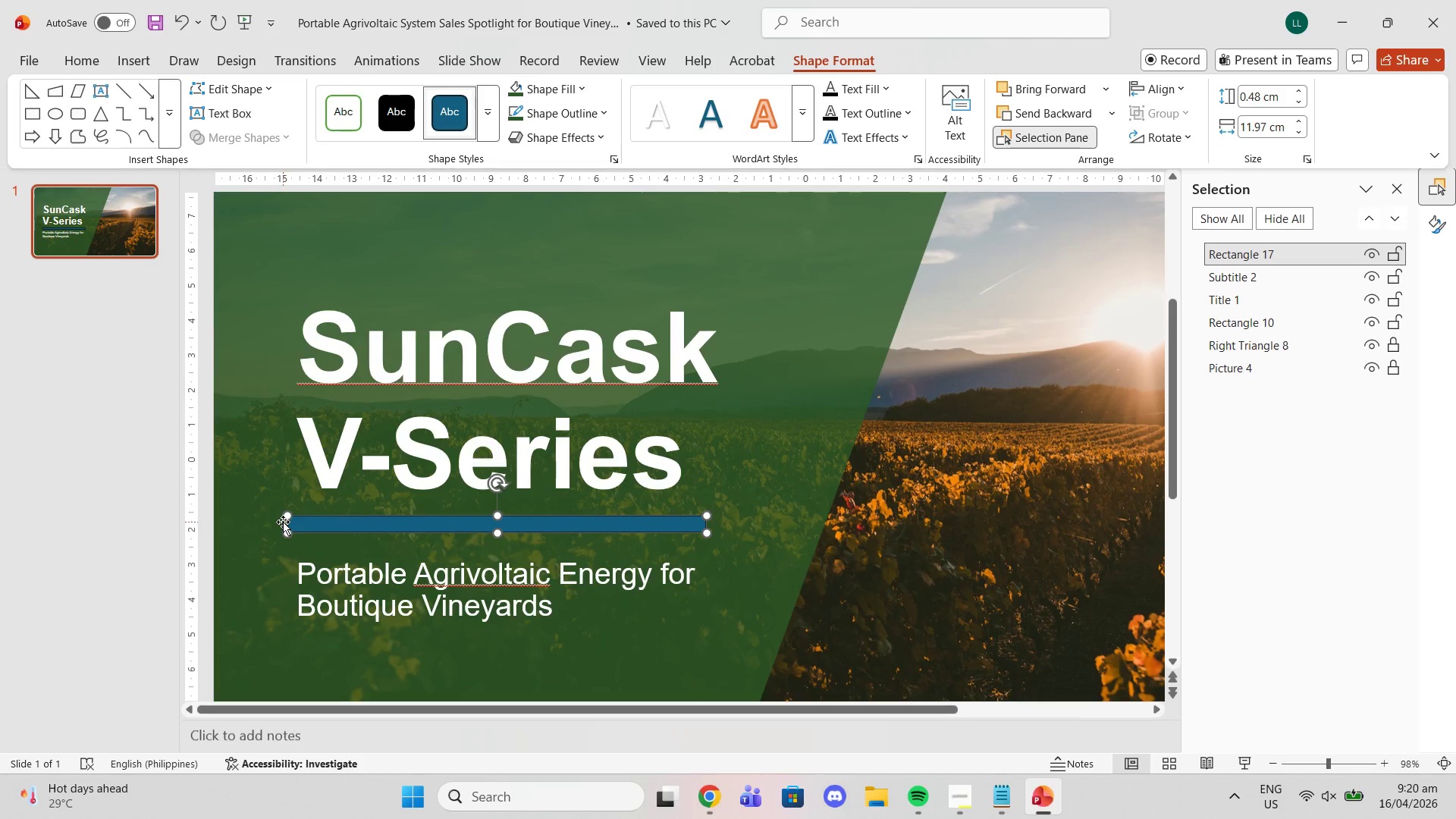 
left_click_drag(start_coordinate=[711, 514], to_coordinate=[720, 517])
 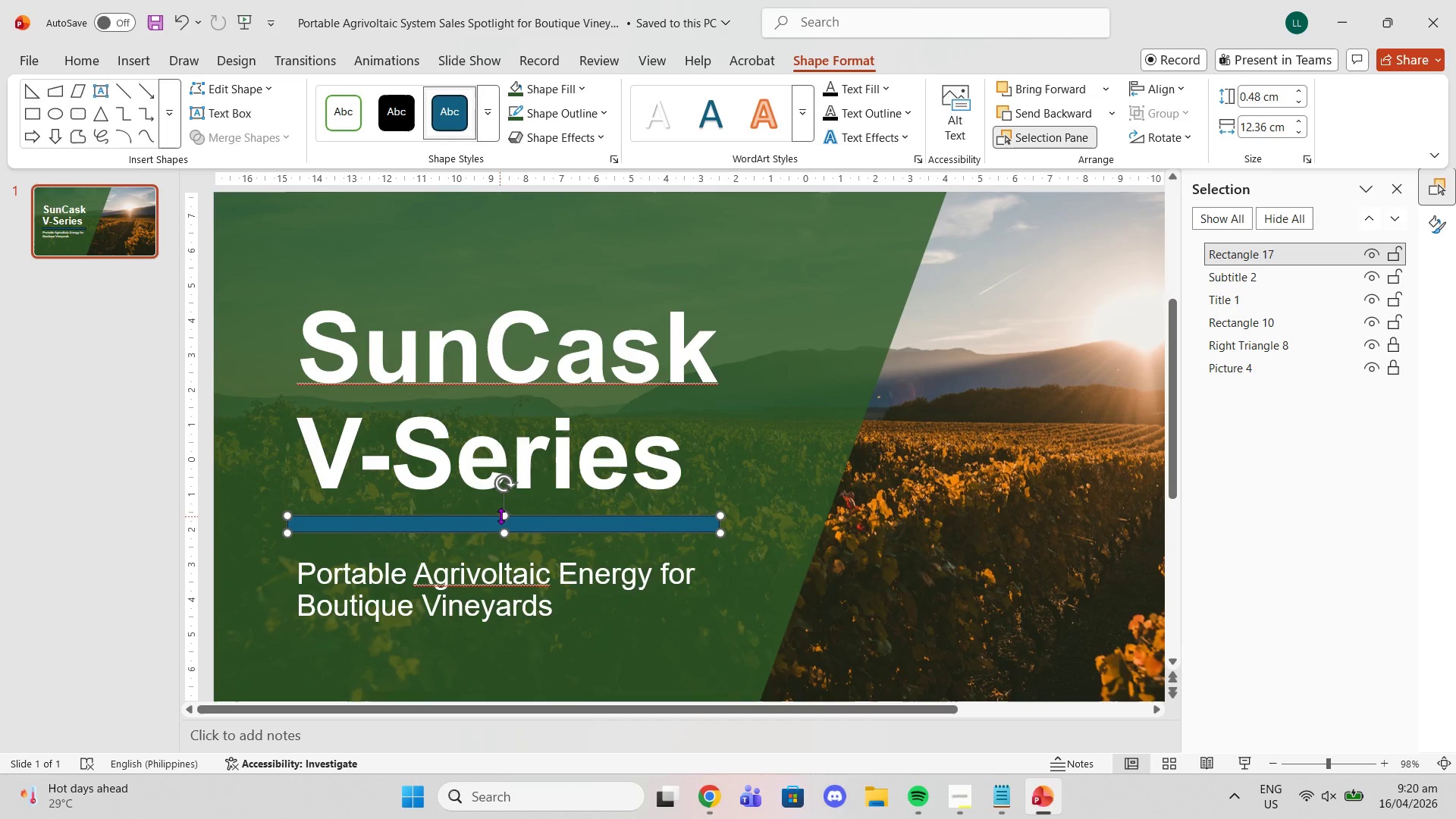 
left_click_drag(start_coordinate=[503, 515], to_coordinate=[506, 524])
 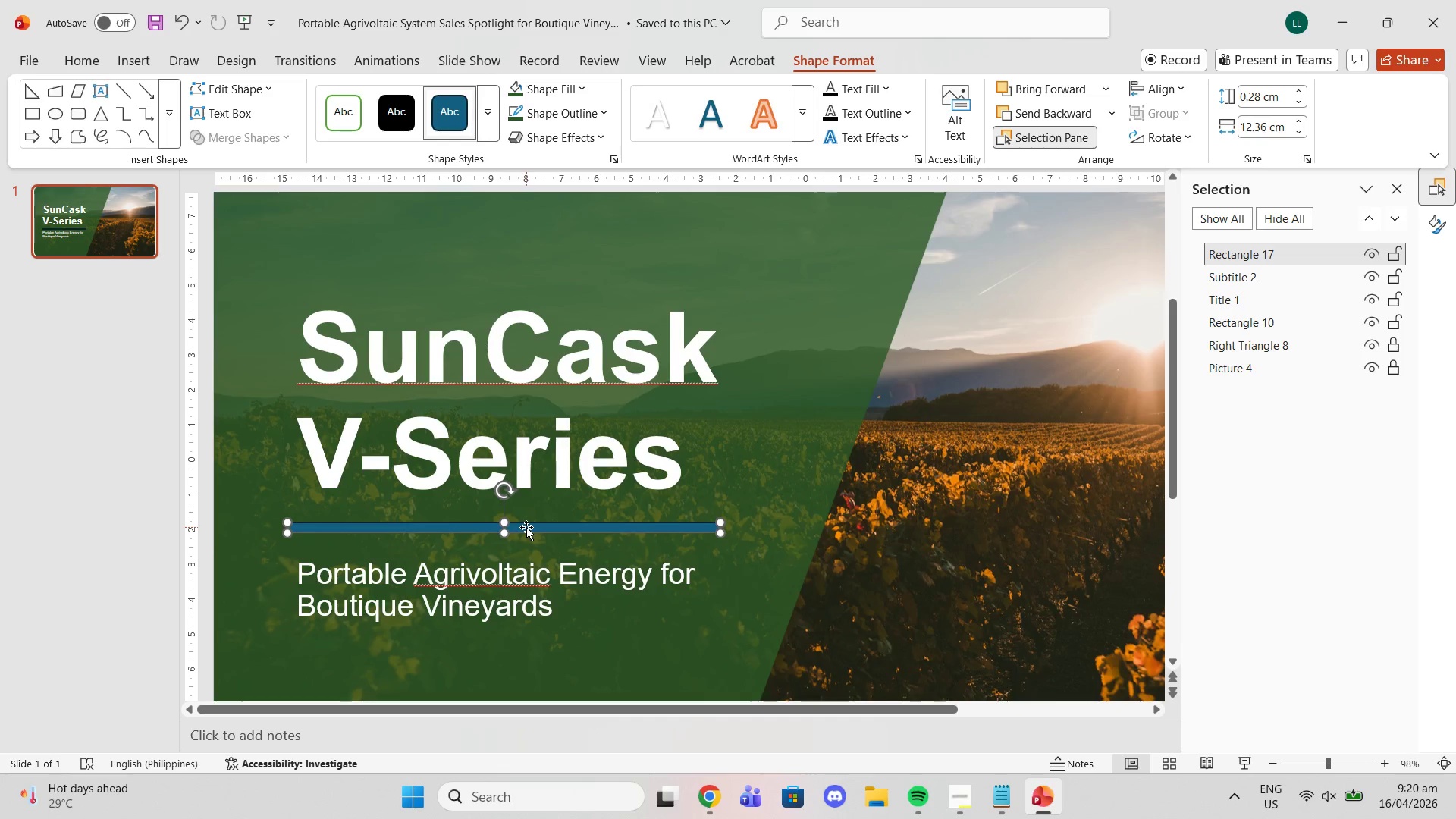 
left_click_drag(start_coordinate=[526, 527], to_coordinate=[523, 533])
 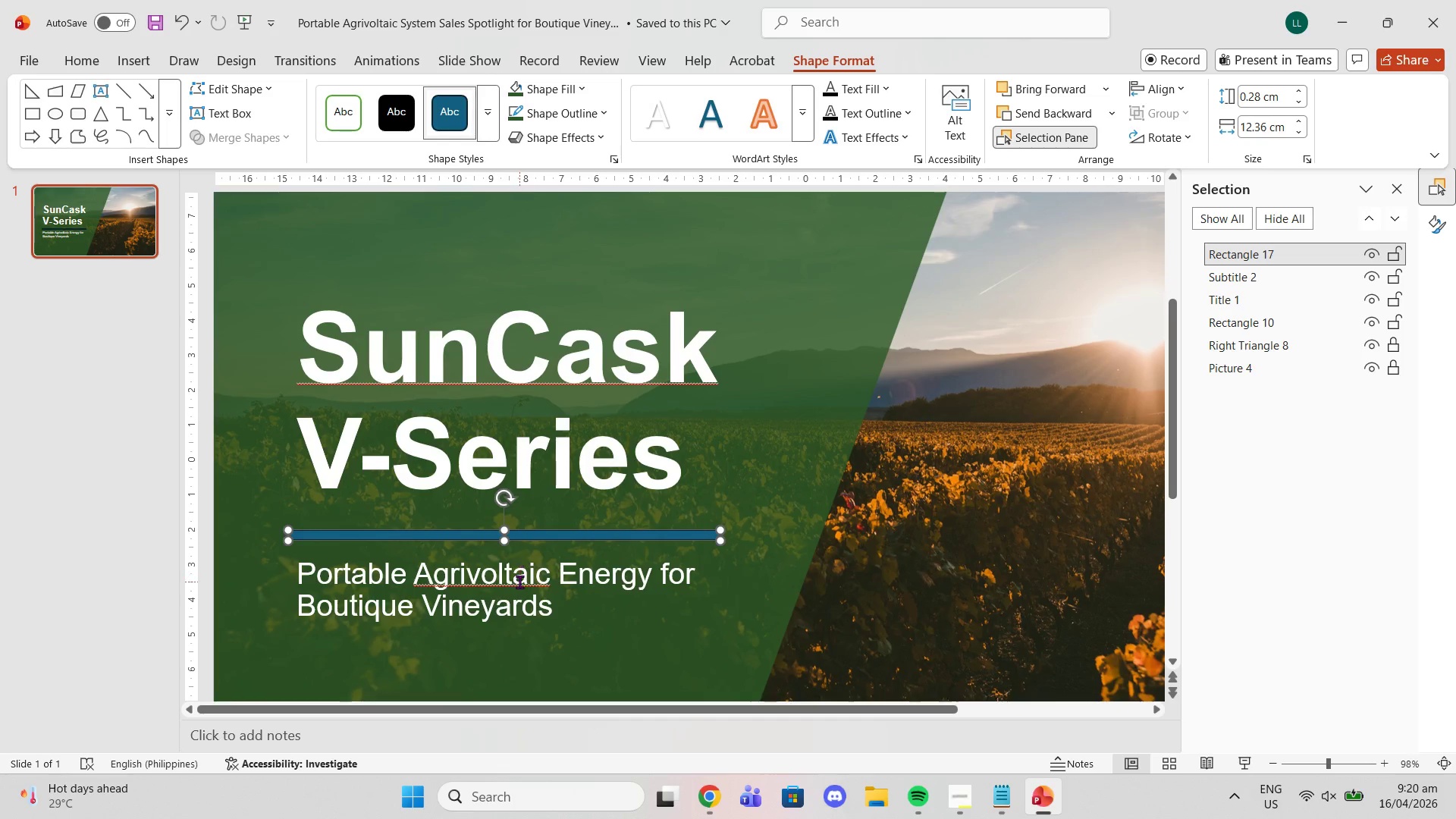 
left_click([519, 582])
 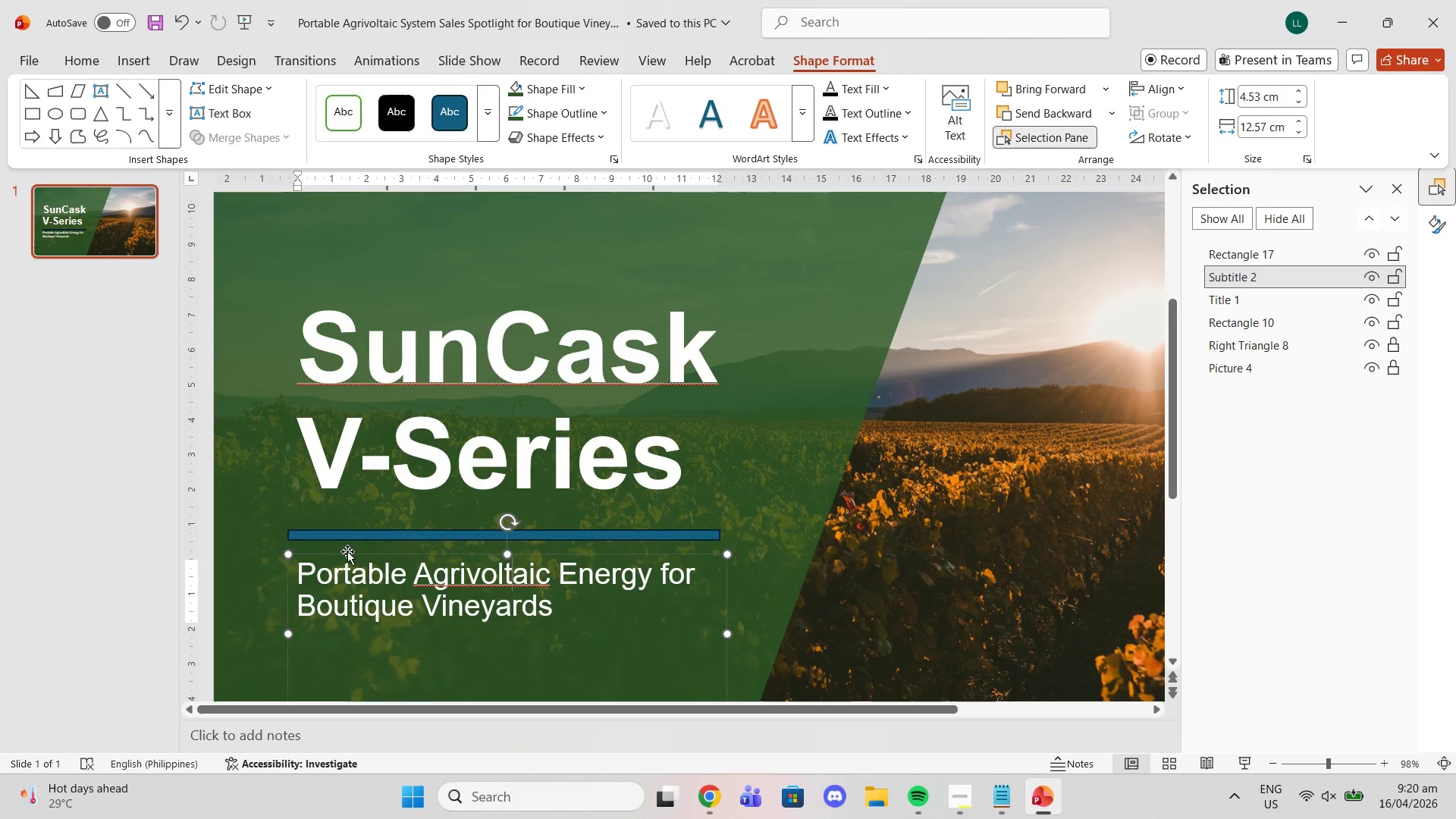 
left_click_drag(start_coordinate=[350, 553], to_coordinate=[354, 553])
 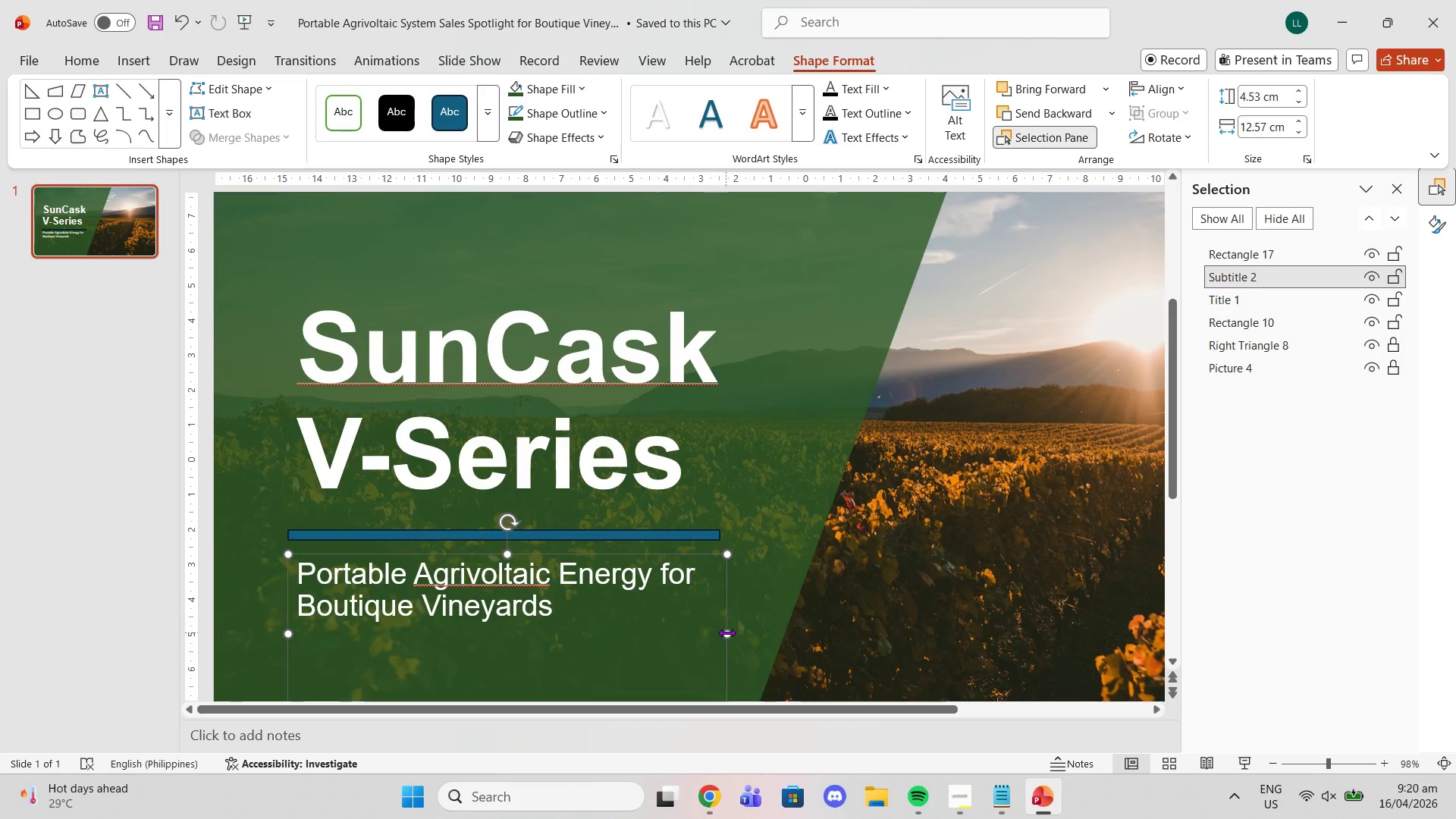 
left_click_drag(start_coordinate=[729, 632], to_coordinate=[693, 623])
 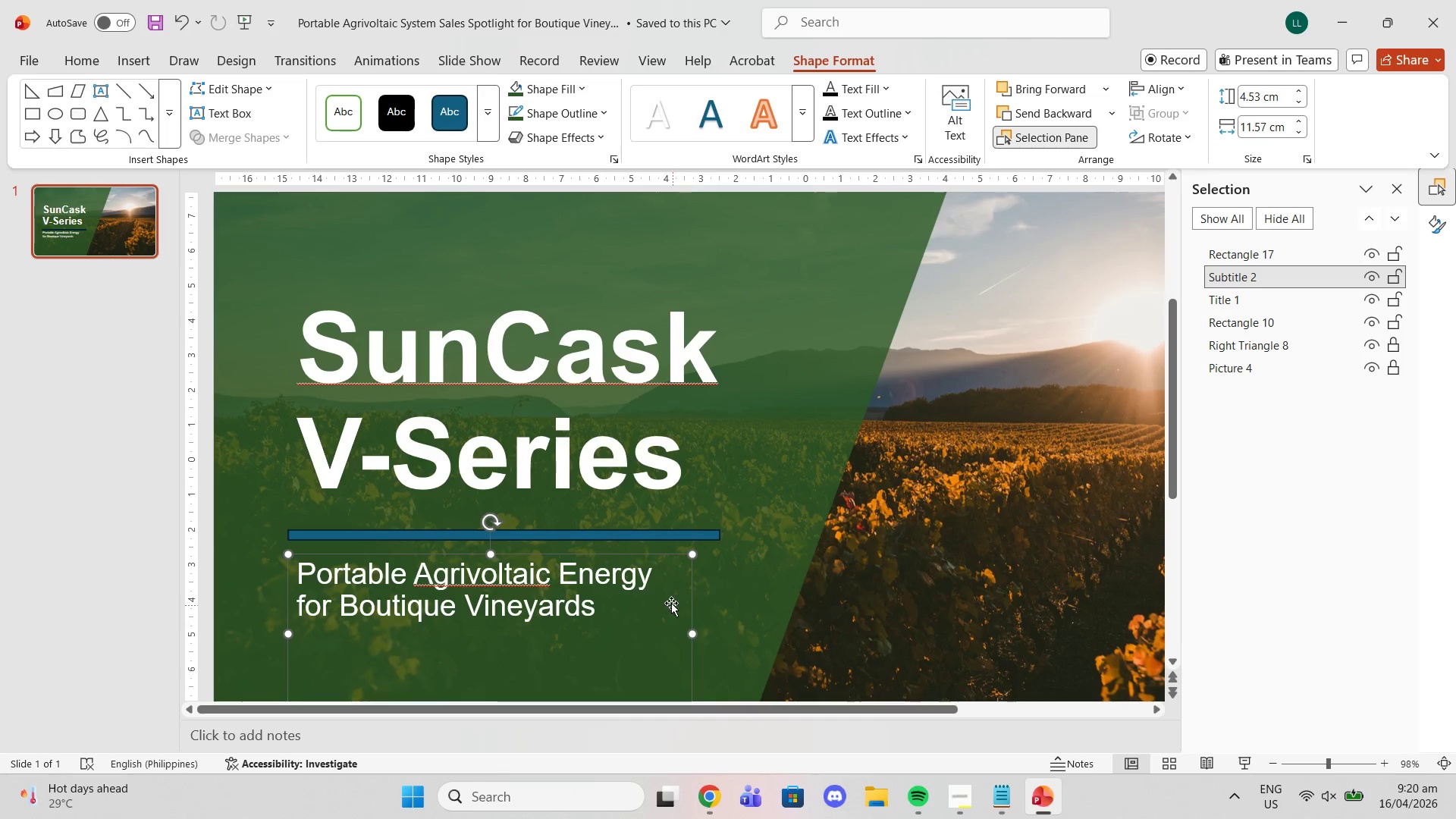 
scroll: coordinate [541, 623], scroll_direction: down, amount: 3.0
 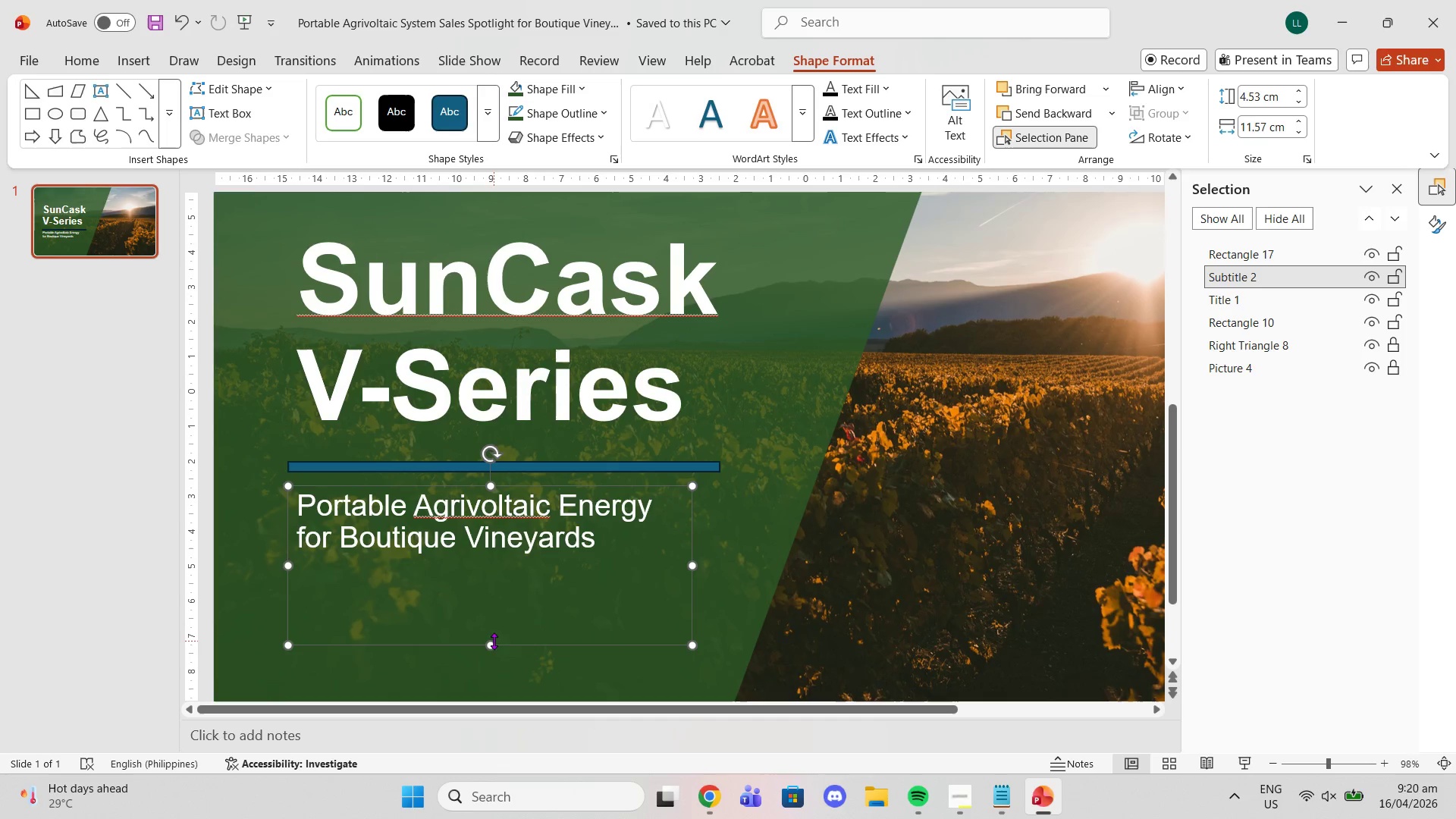 
left_click_drag(start_coordinate=[494, 641], to_coordinate=[496, 594])
 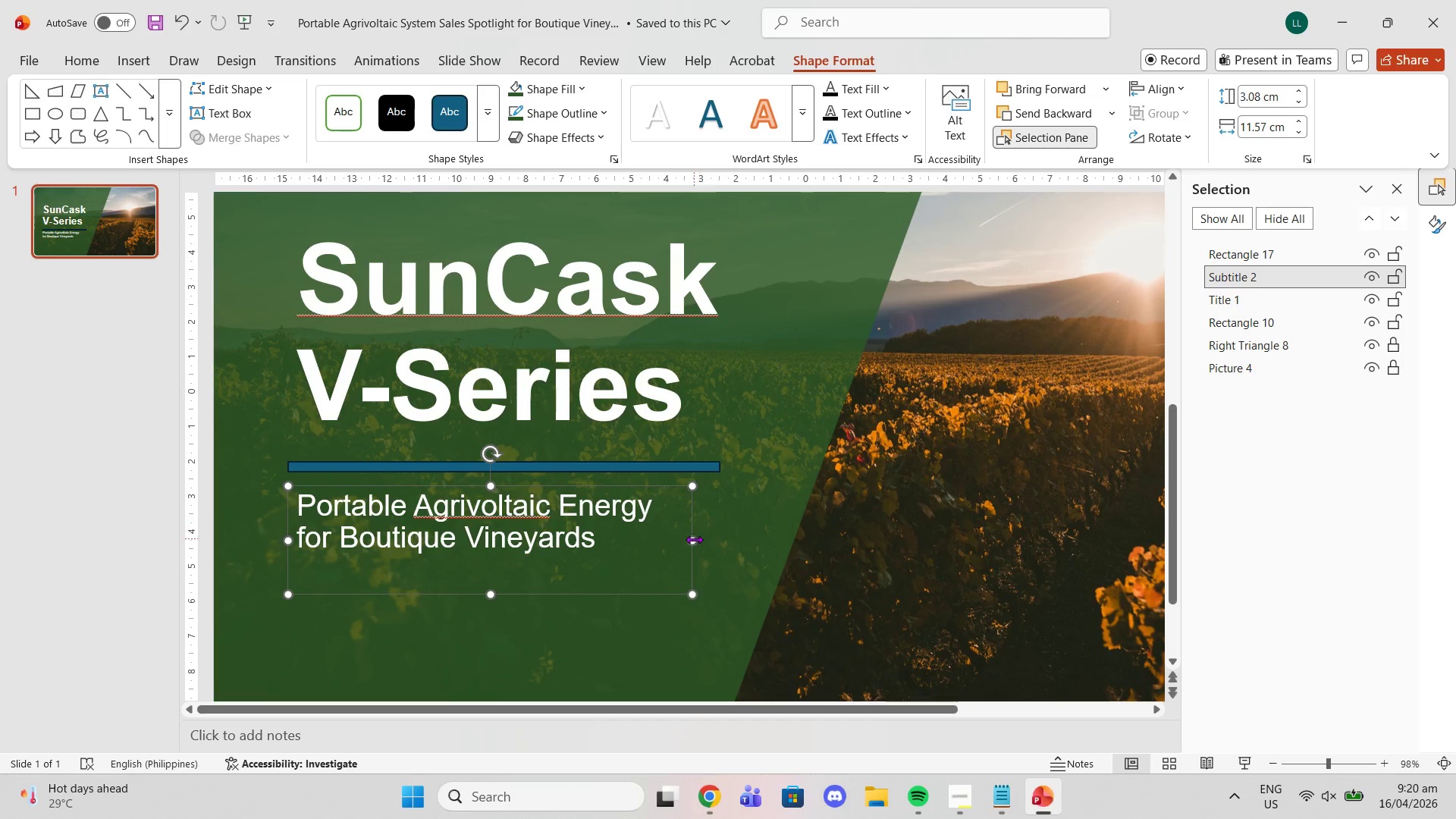 
left_click_drag(start_coordinate=[694, 539], to_coordinate=[717, 535])
 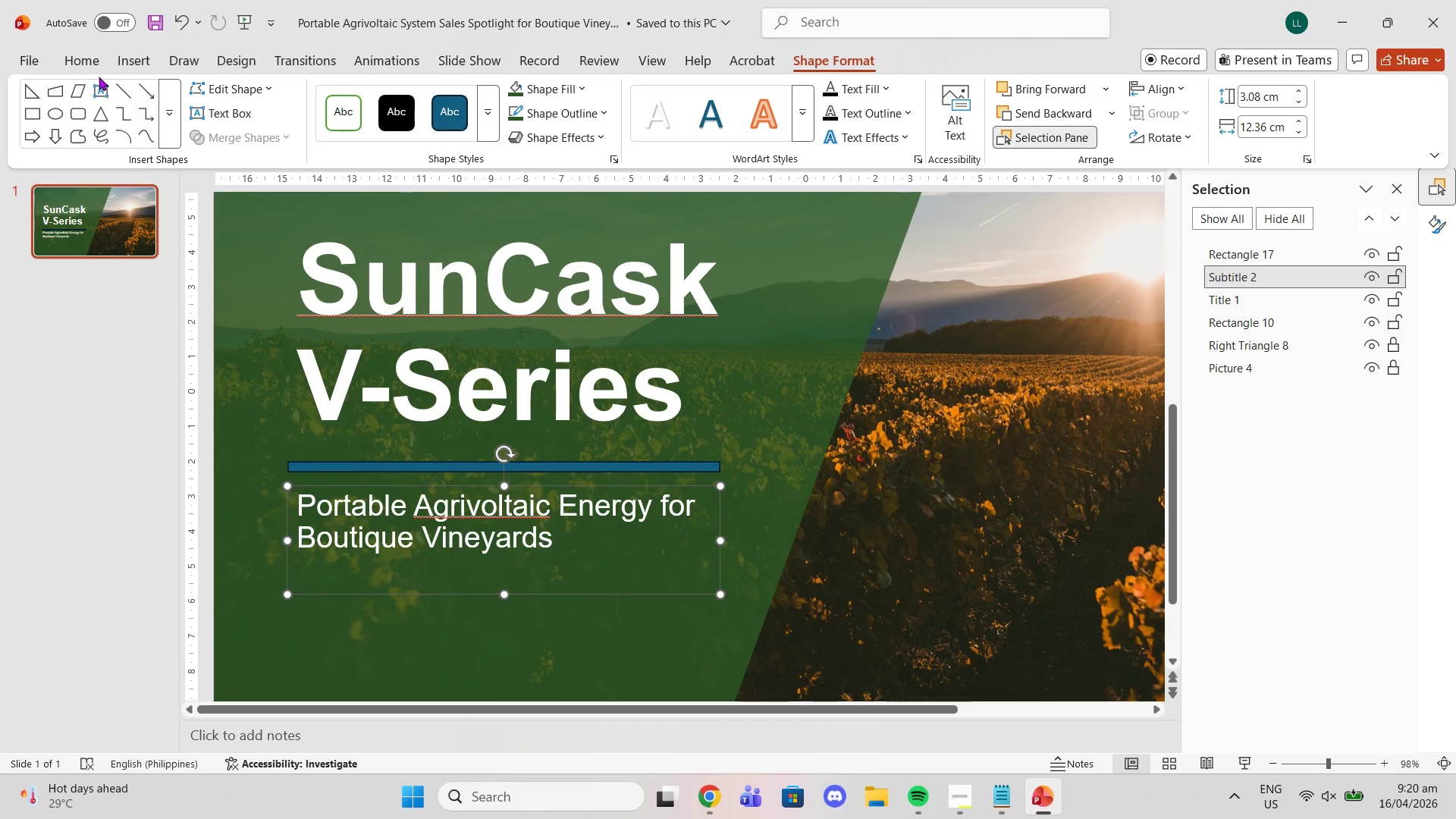 
left_click([89, 49])
 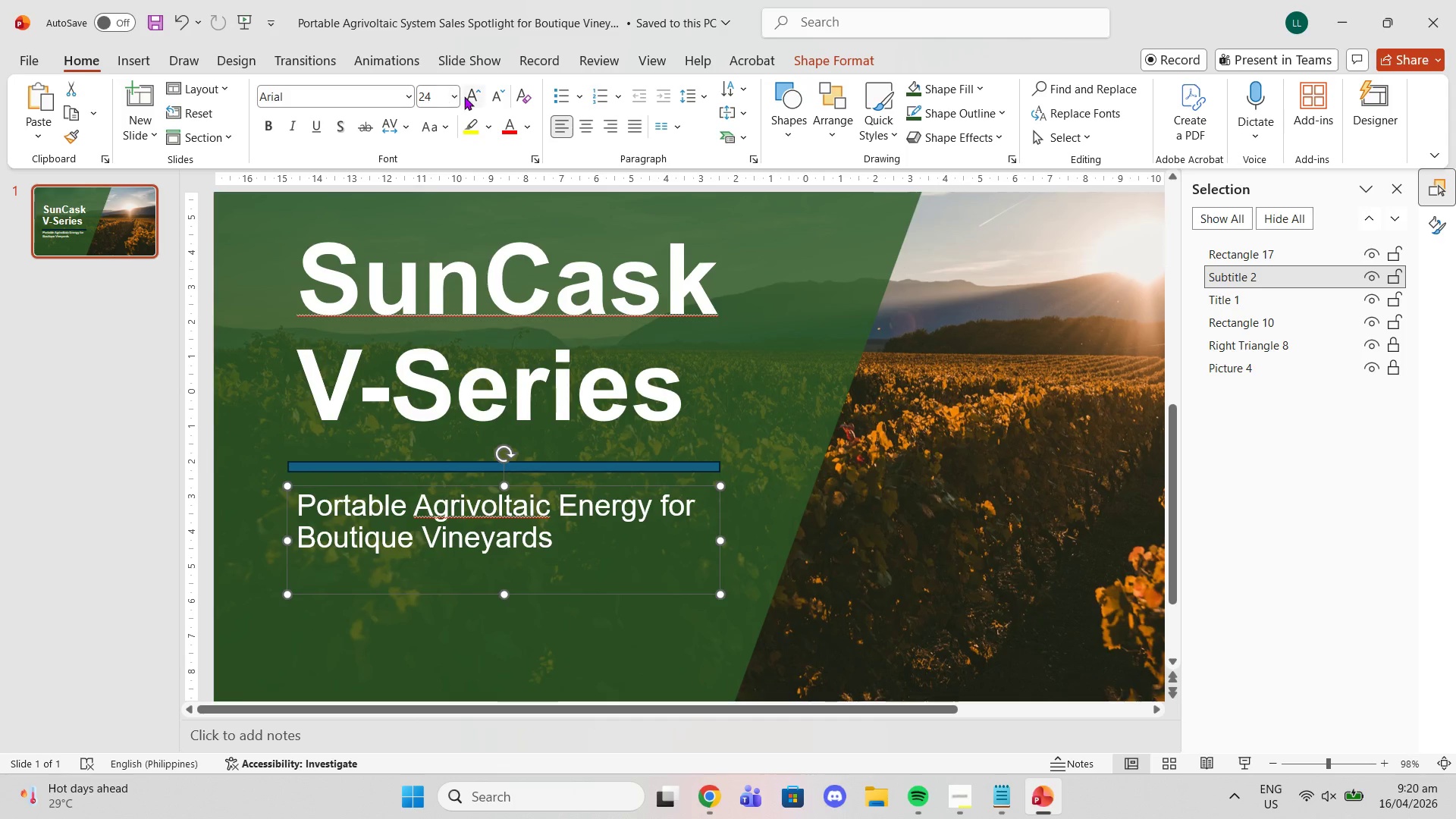 
left_click([464, 96])
 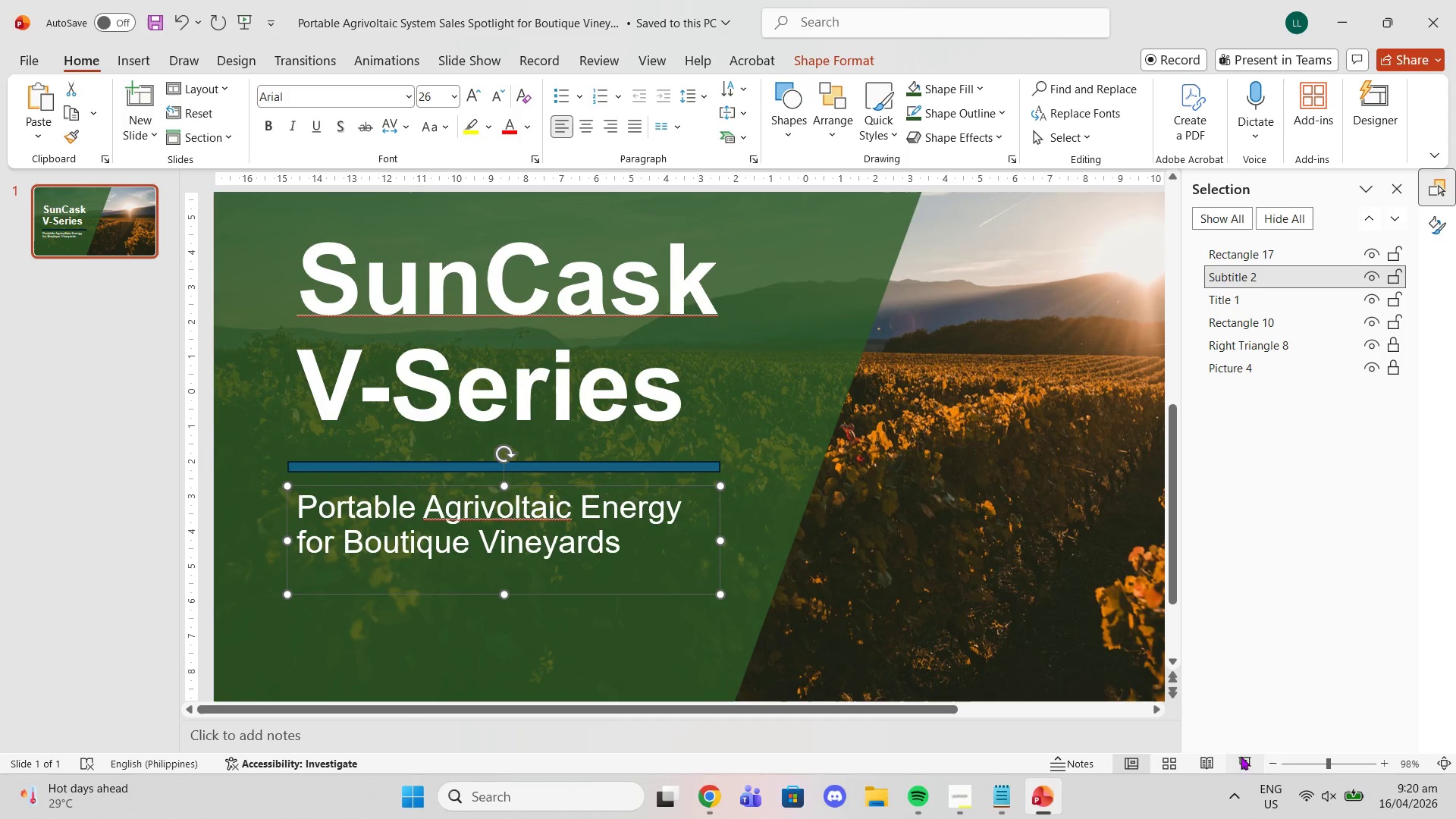 
left_click([1275, 767])
 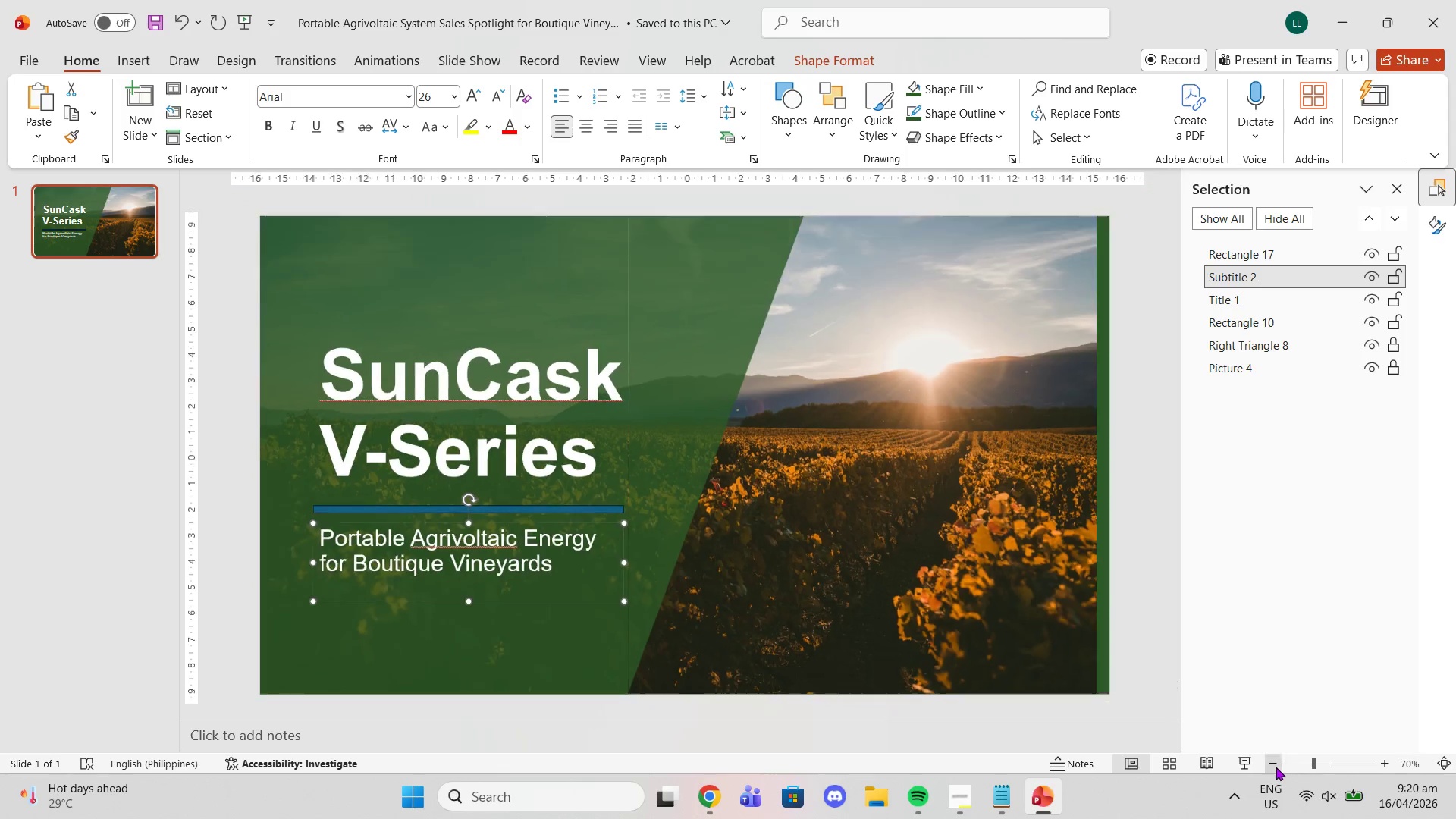 
triple_click([1275, 767])
 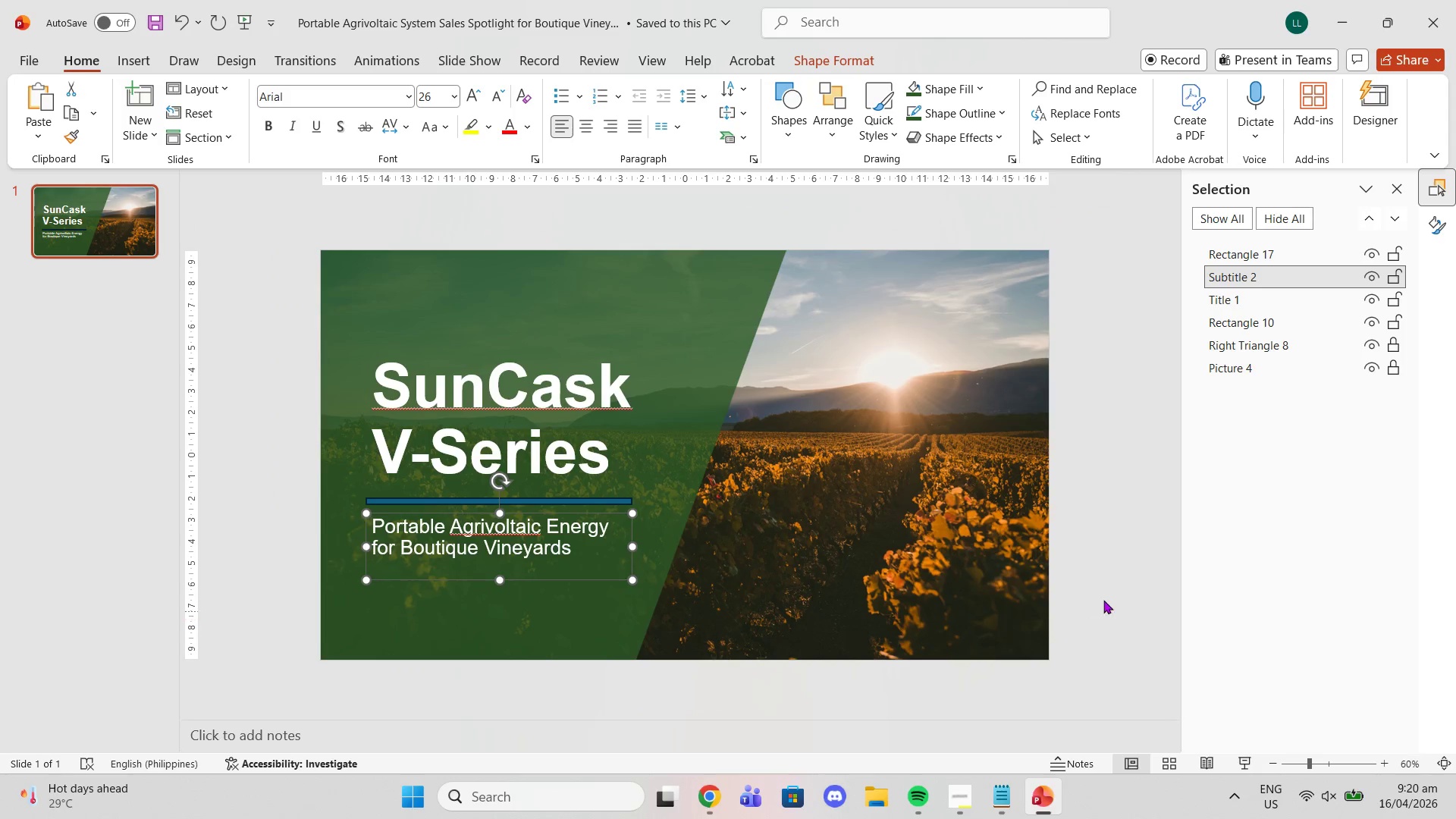 
left_click([1107, 587])
 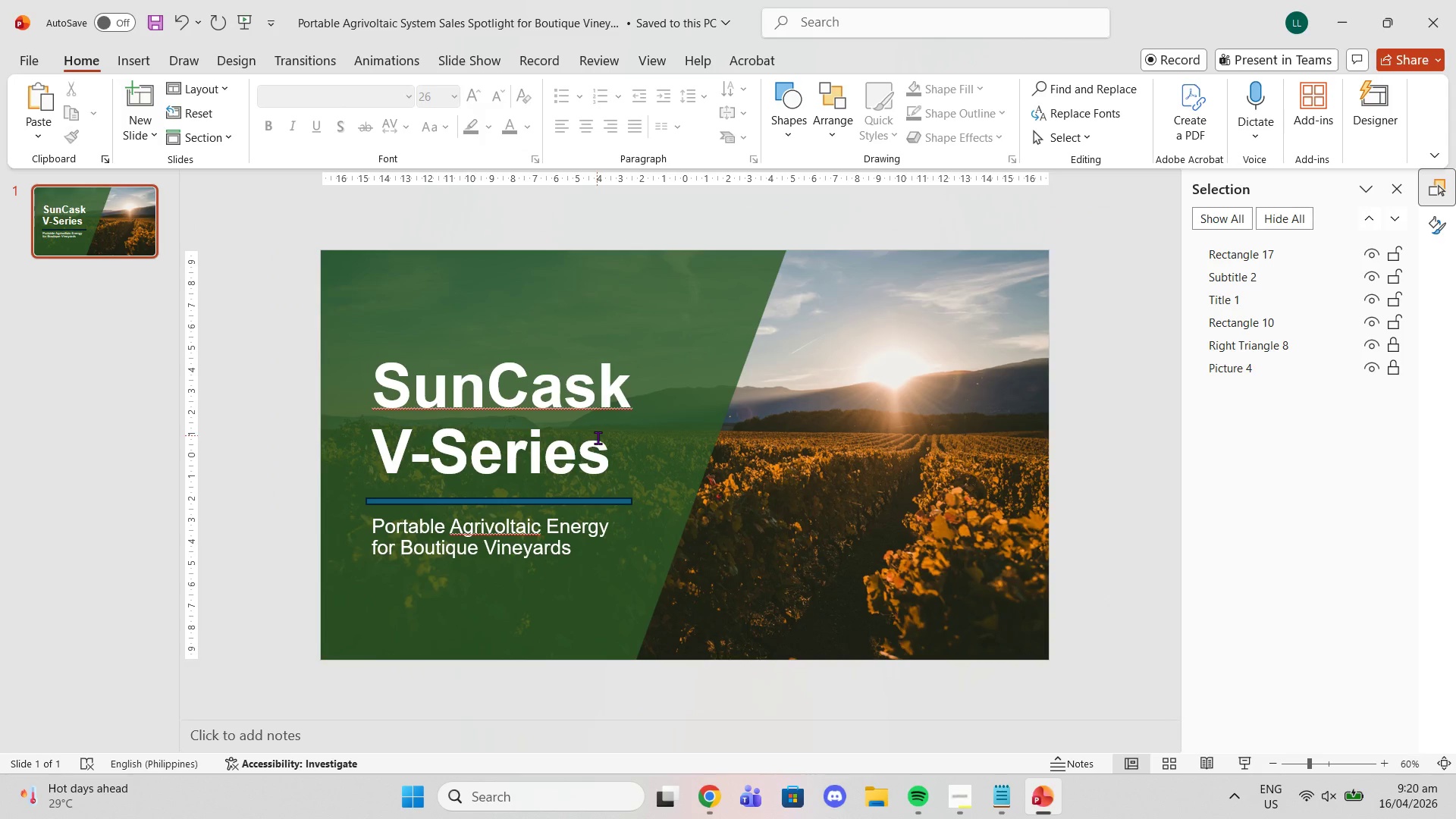 
left_click_drag(start_coordinate=[601, 447], to_coordinate=[395, 445])
 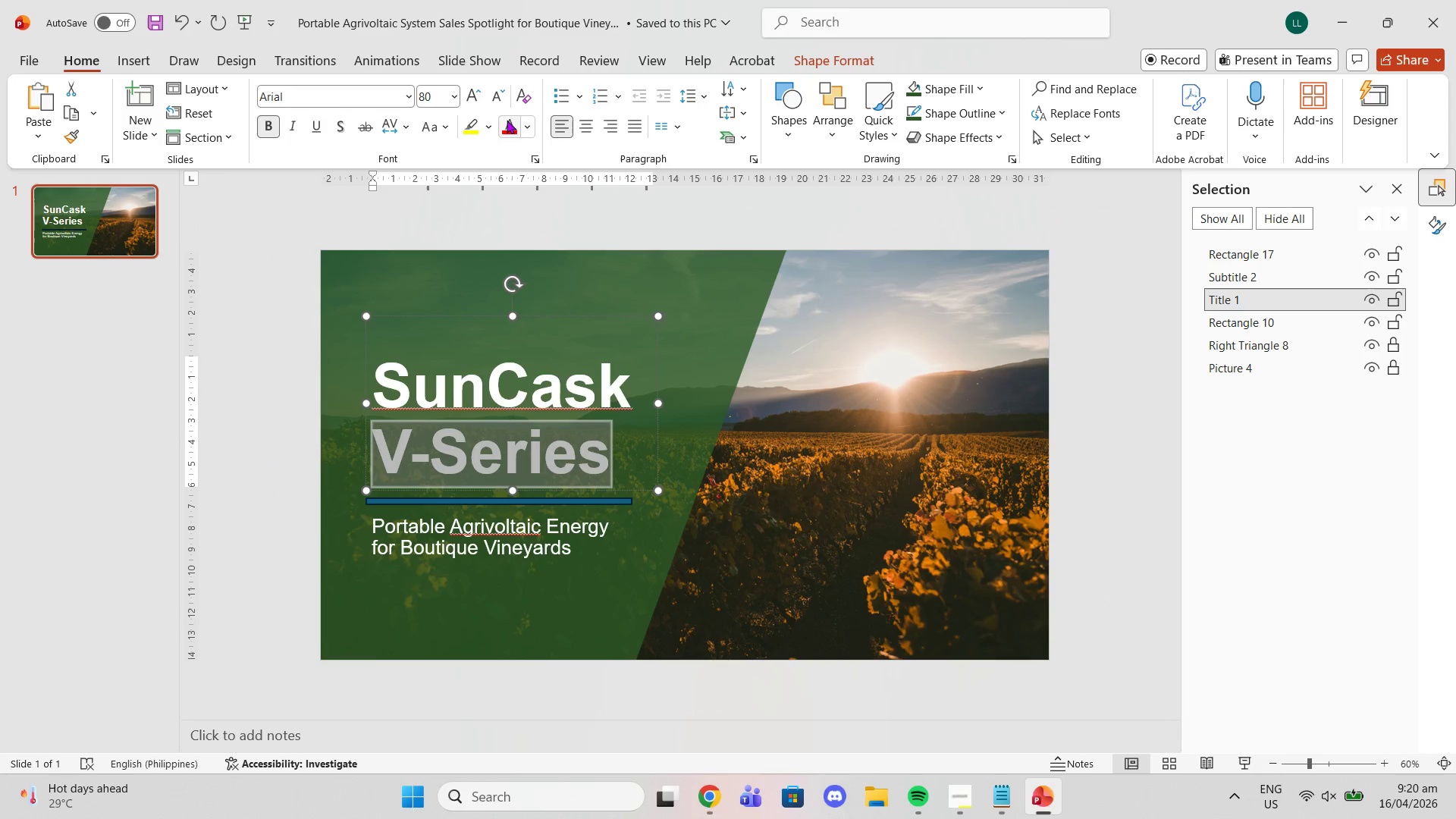 
left_click([527, 127])
 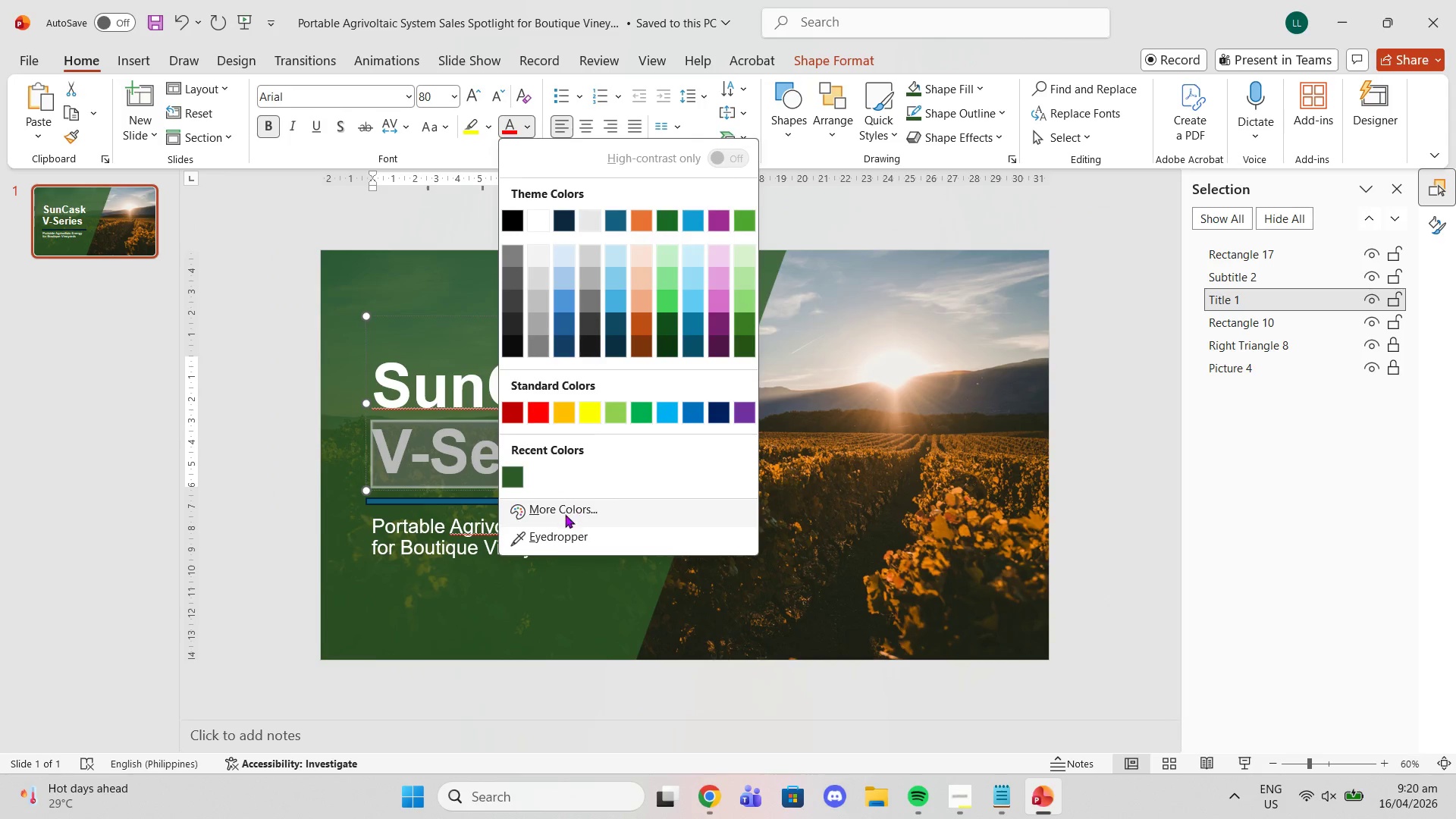 
left_click([551, 506])
 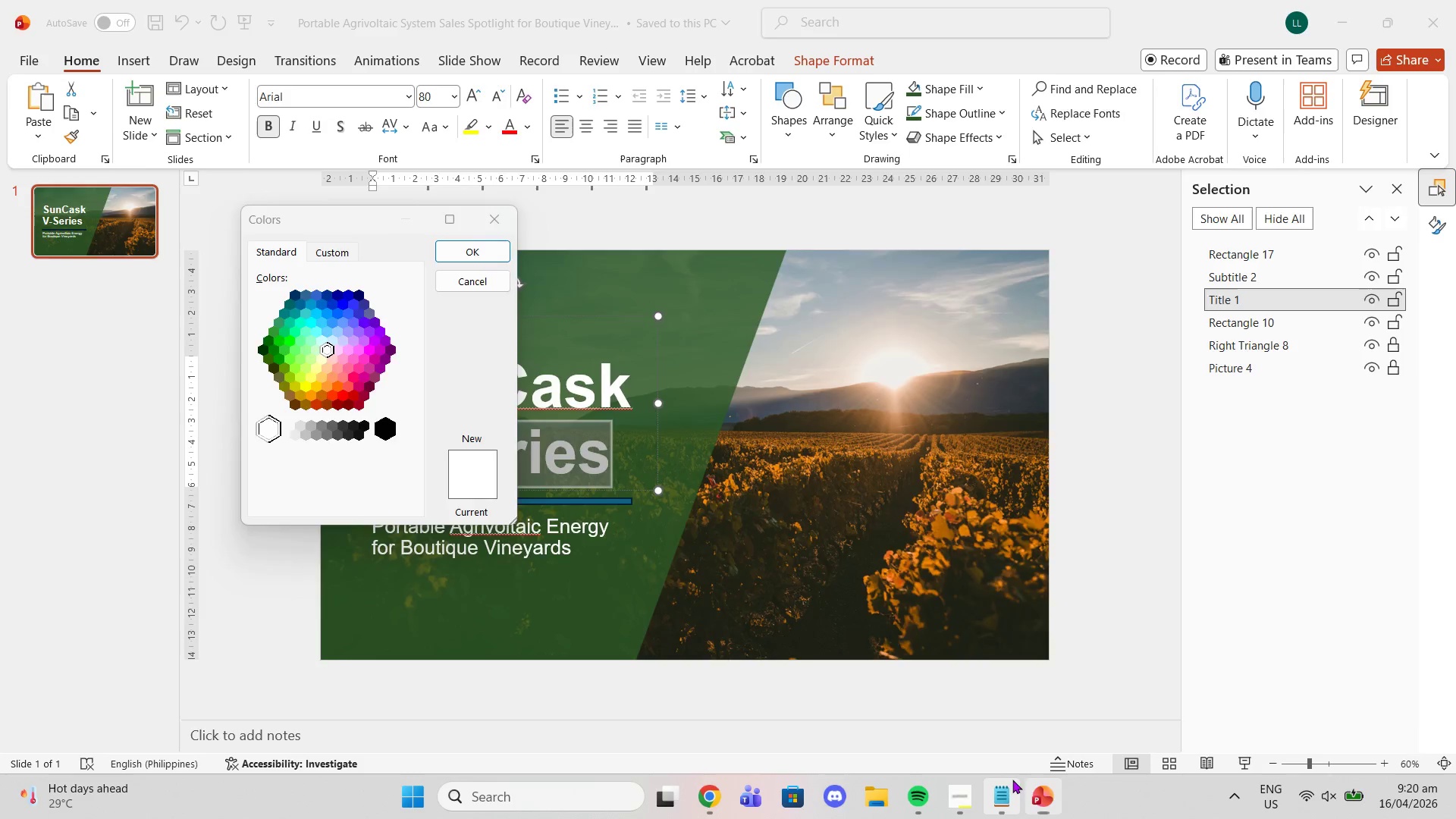 
double_click([948, 799])
 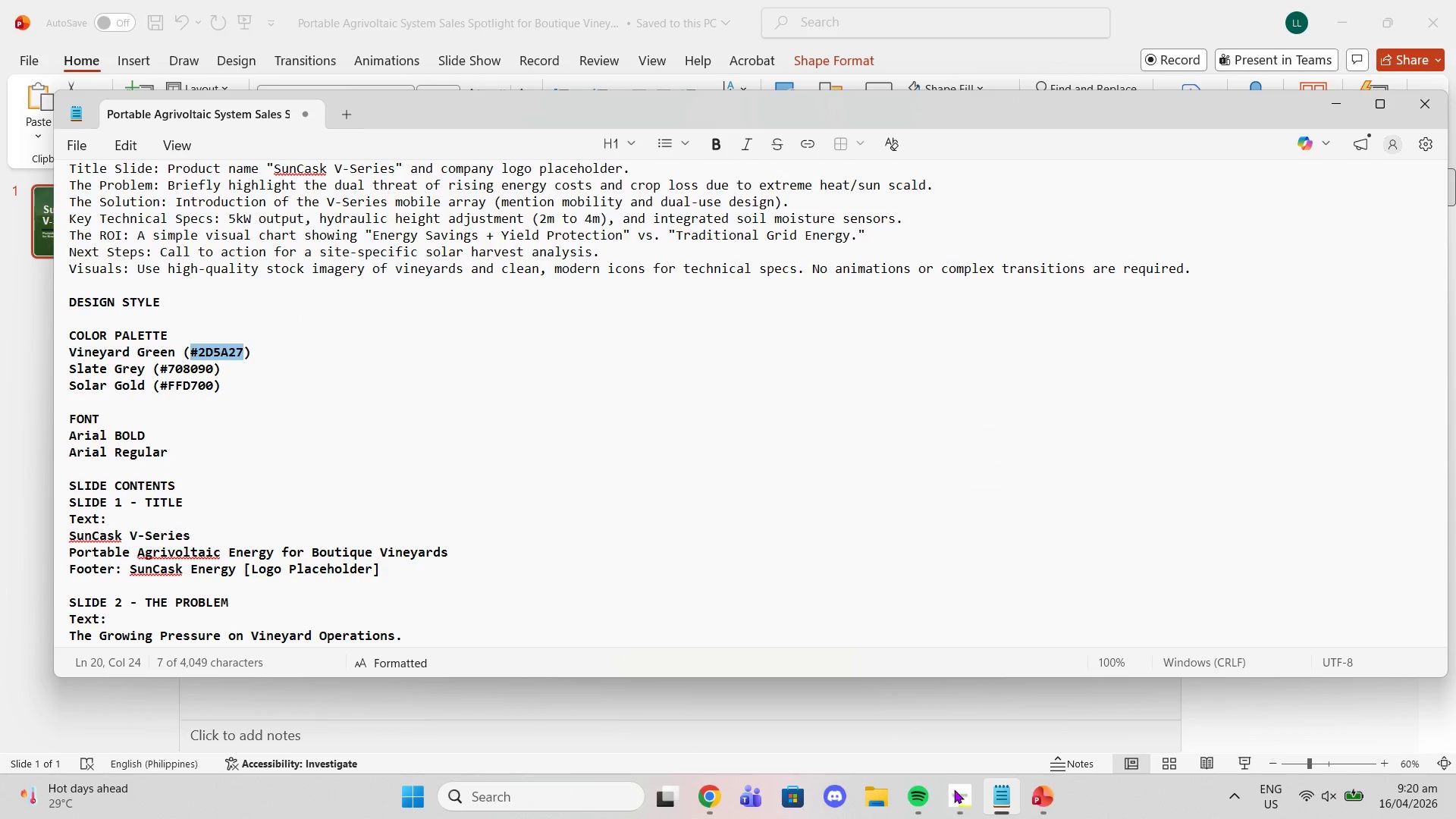 
left_click([963, 797])